 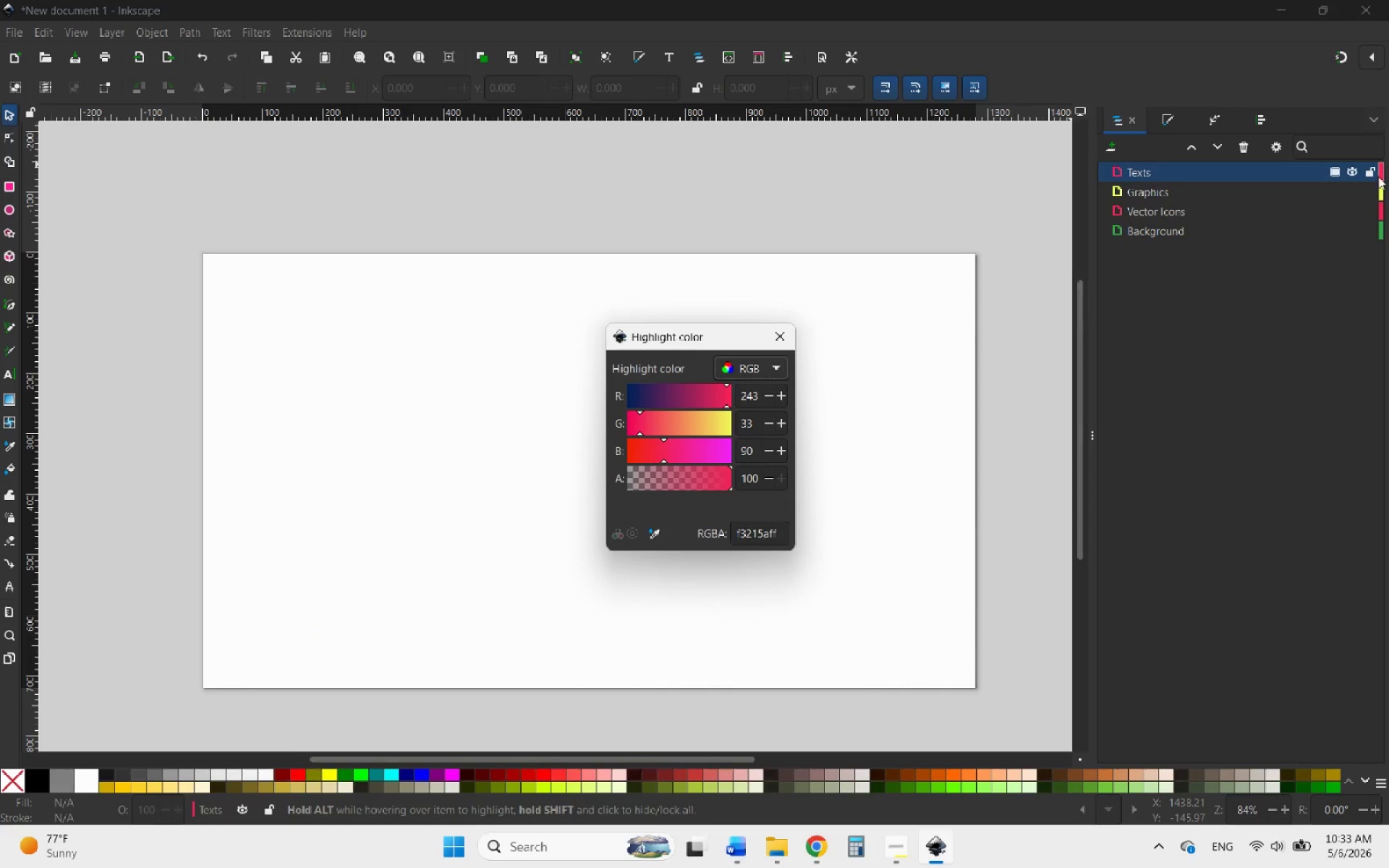 
left_click_drag(start_coordinate=[663, 403], to_coordinate=[645, 403])
 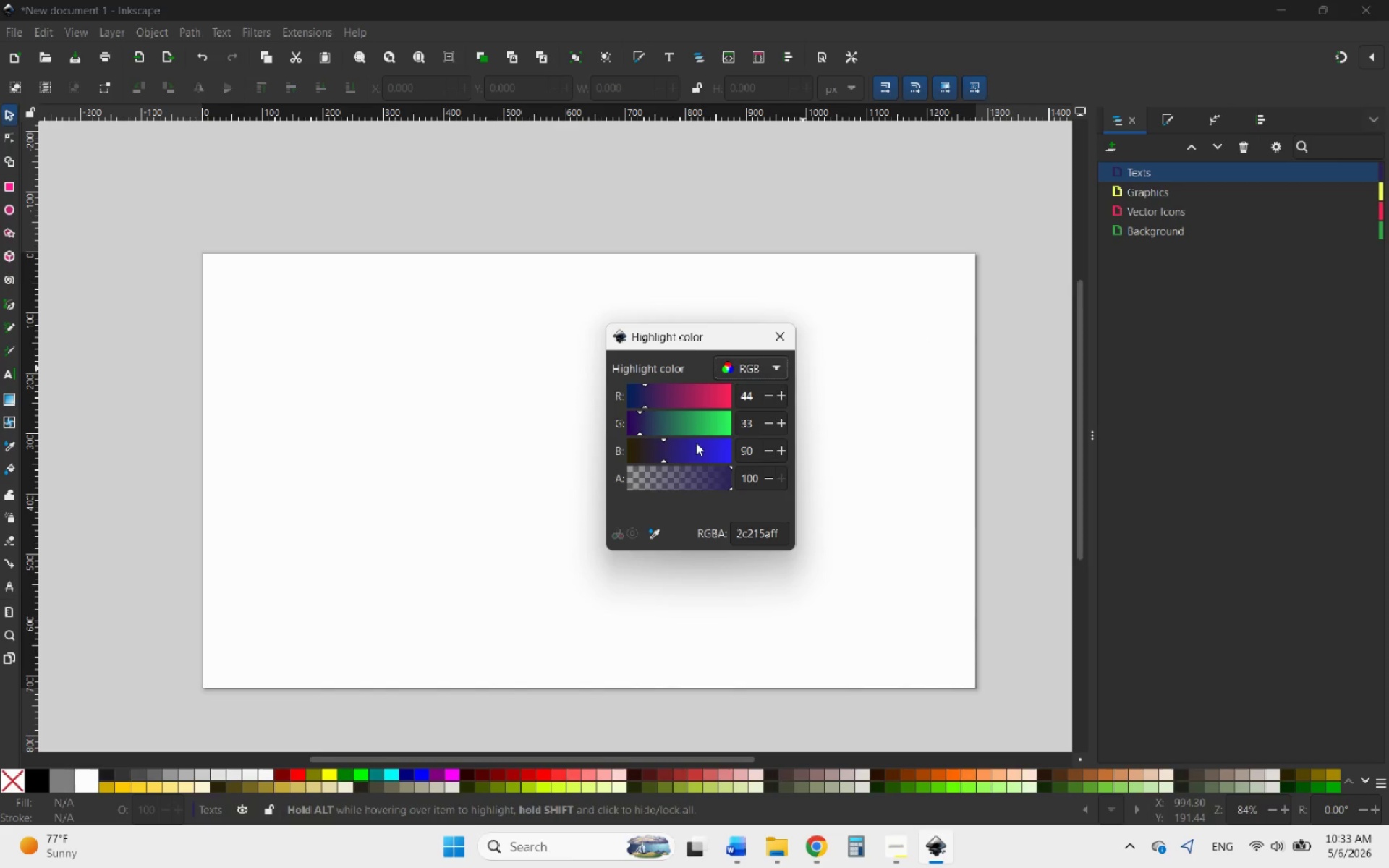 
left_click_drag(start_coordinate=[696, 443], to_coordinate=[755, 450])
 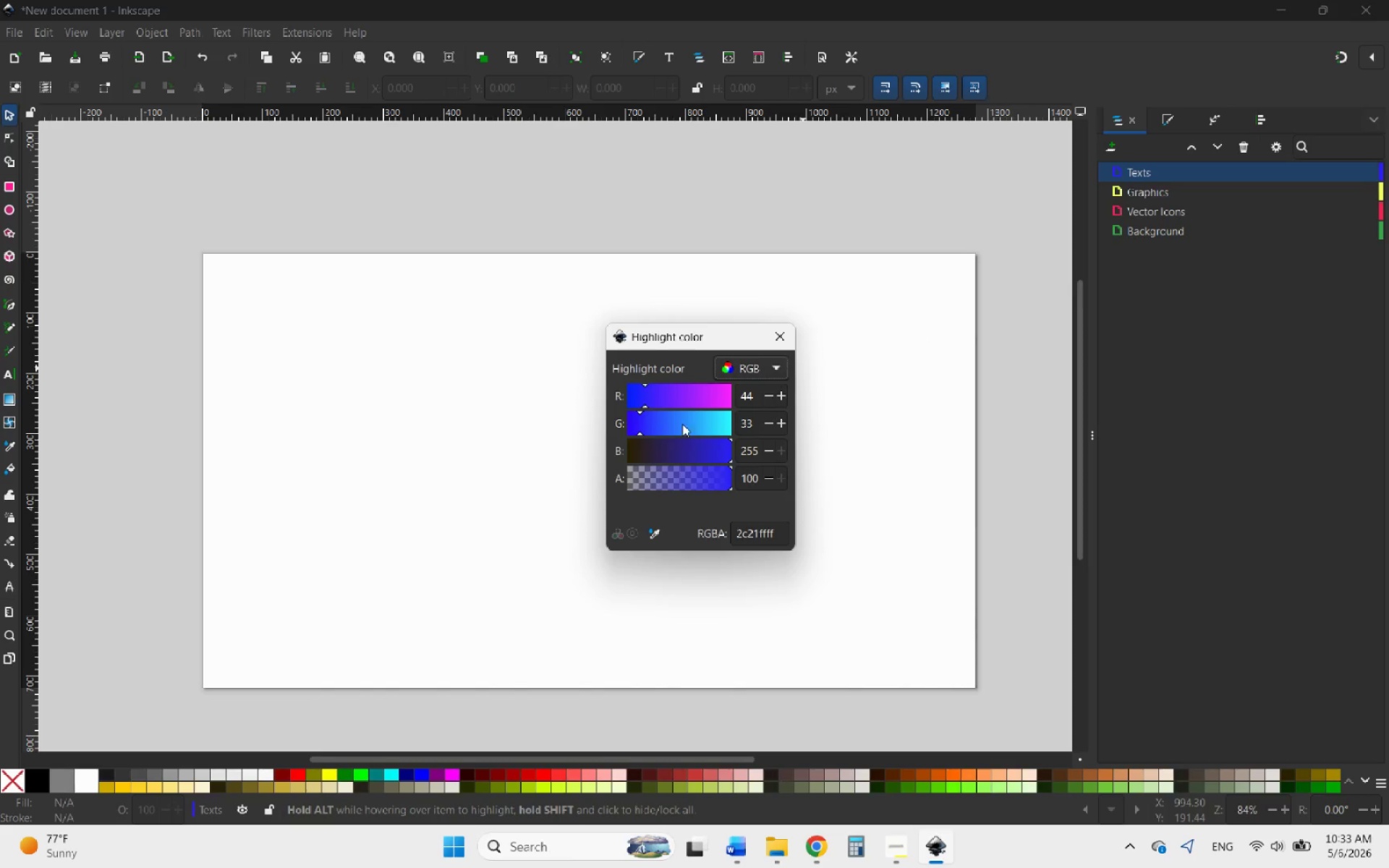 
left_click_drag(start_coordinate=[681, 421], to_coordinate=[748, 412])
 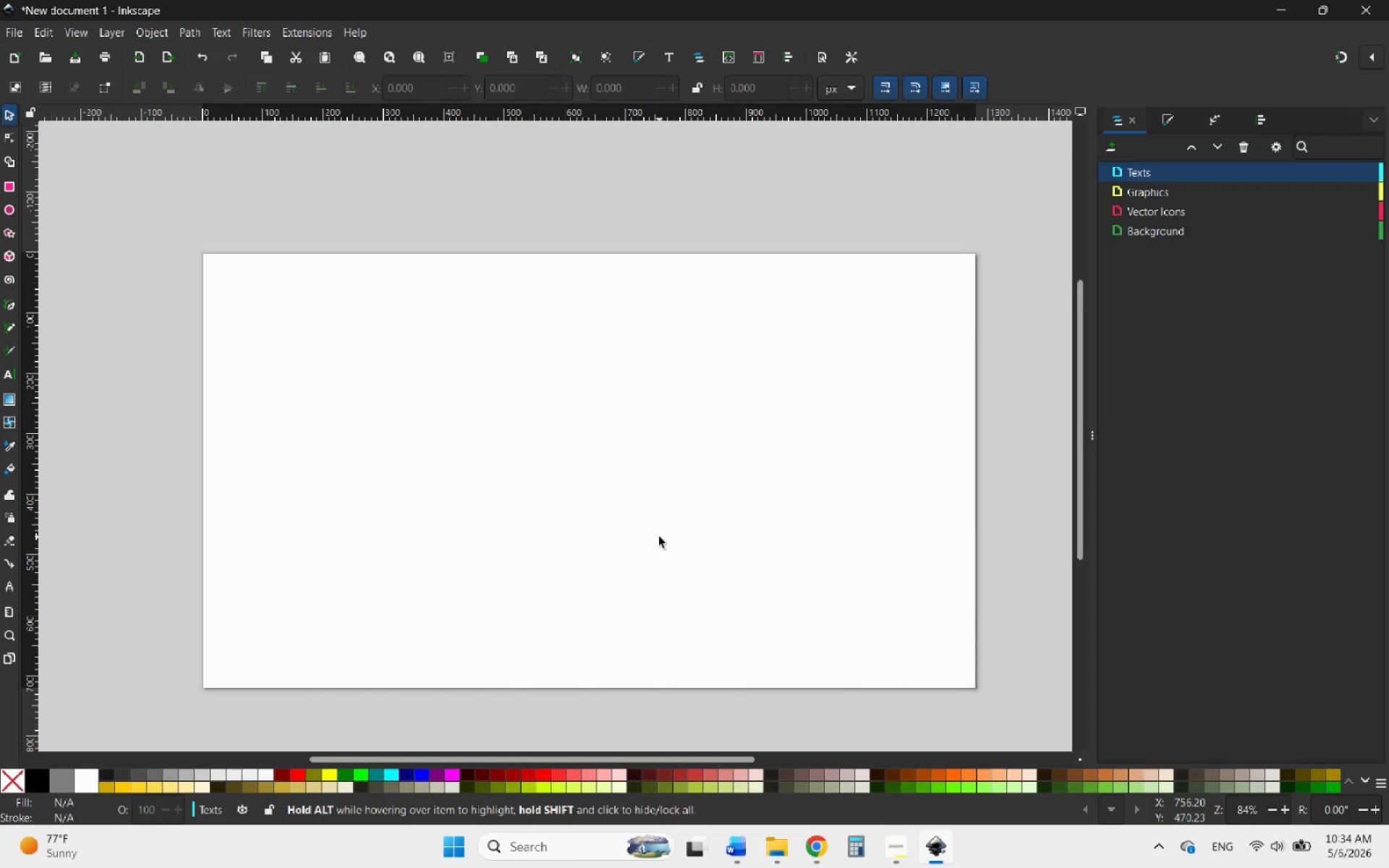 
wait(17.39)
 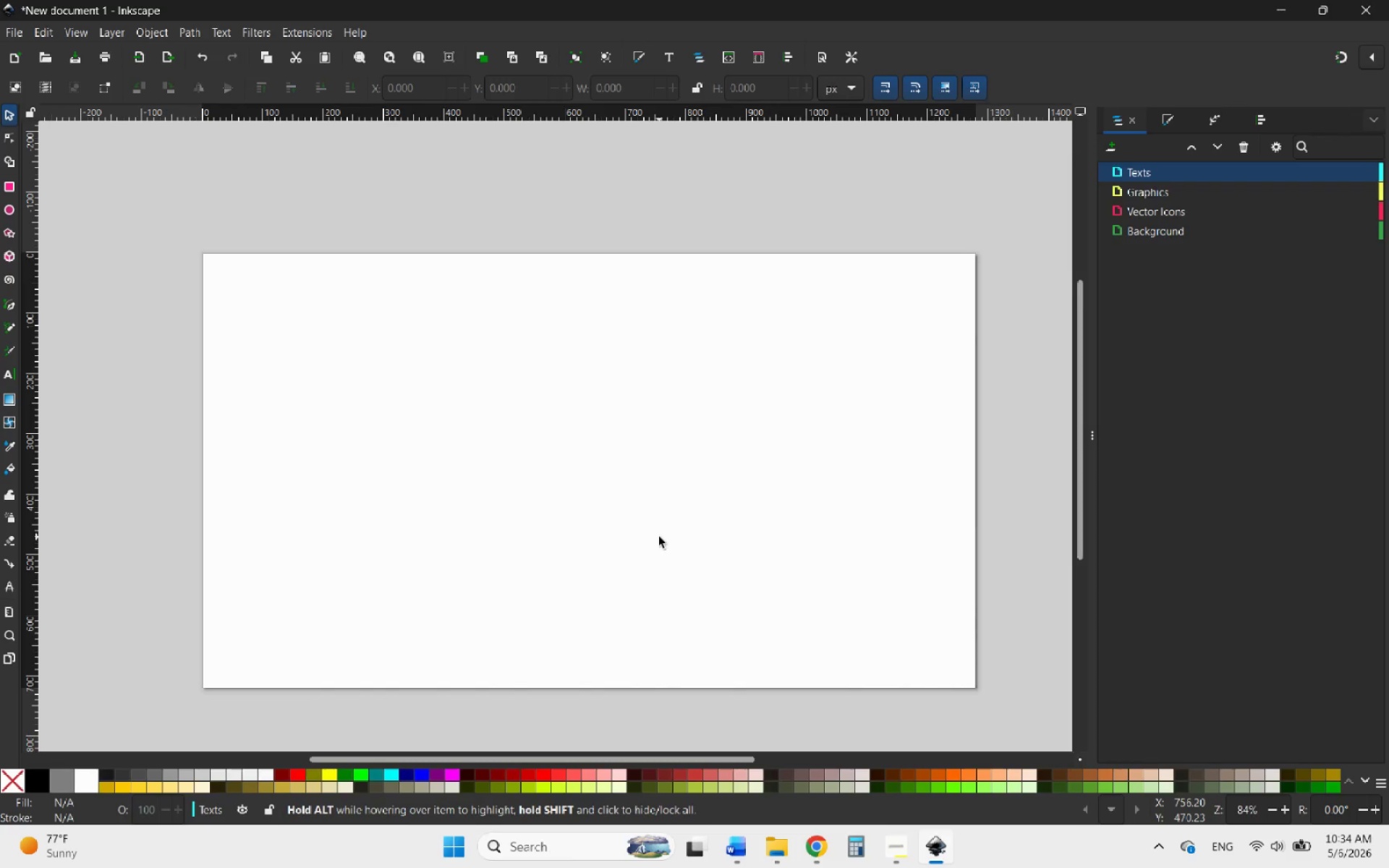 
left_click([1183, 233])
 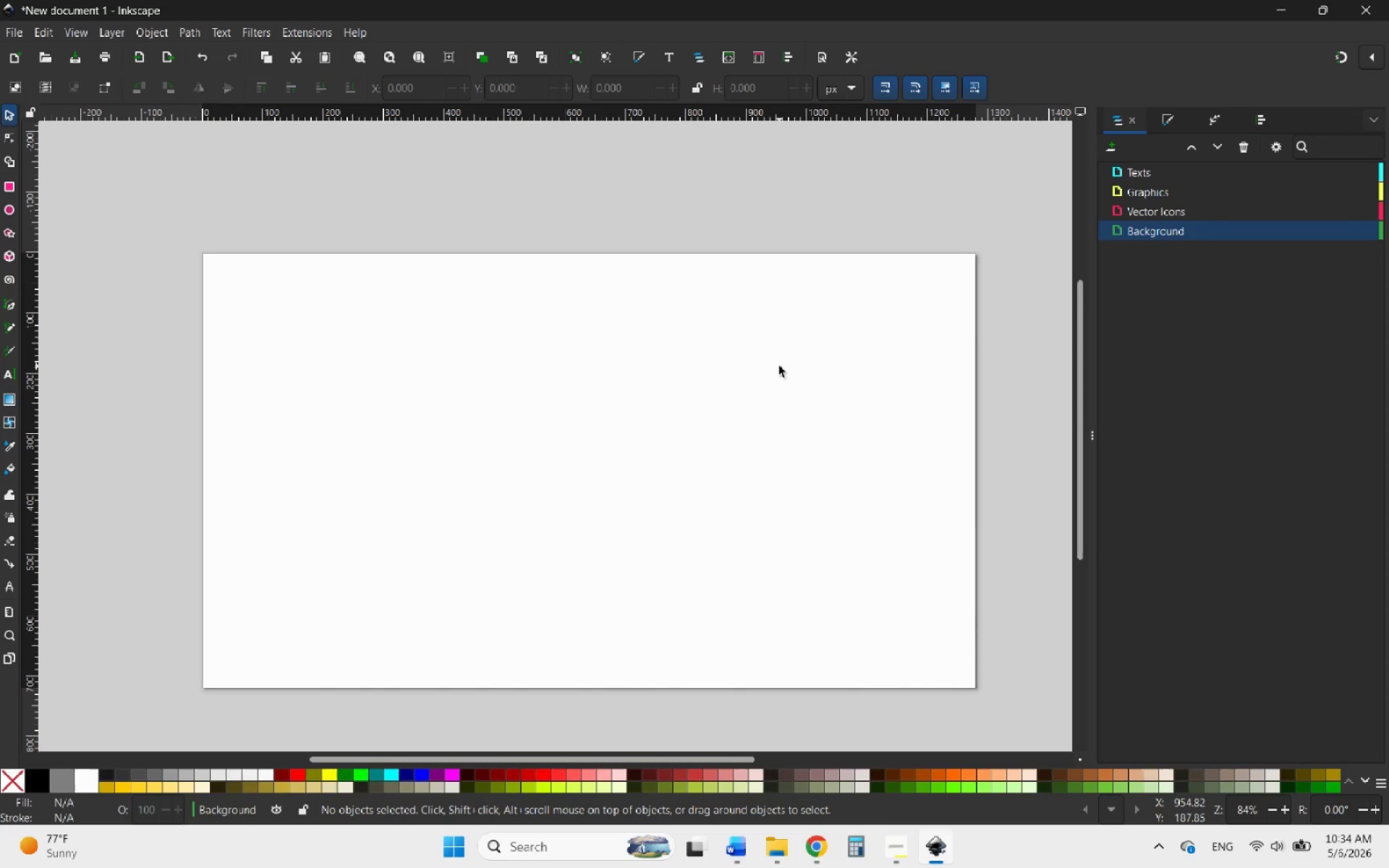 
key(Alt+AltLeft)
 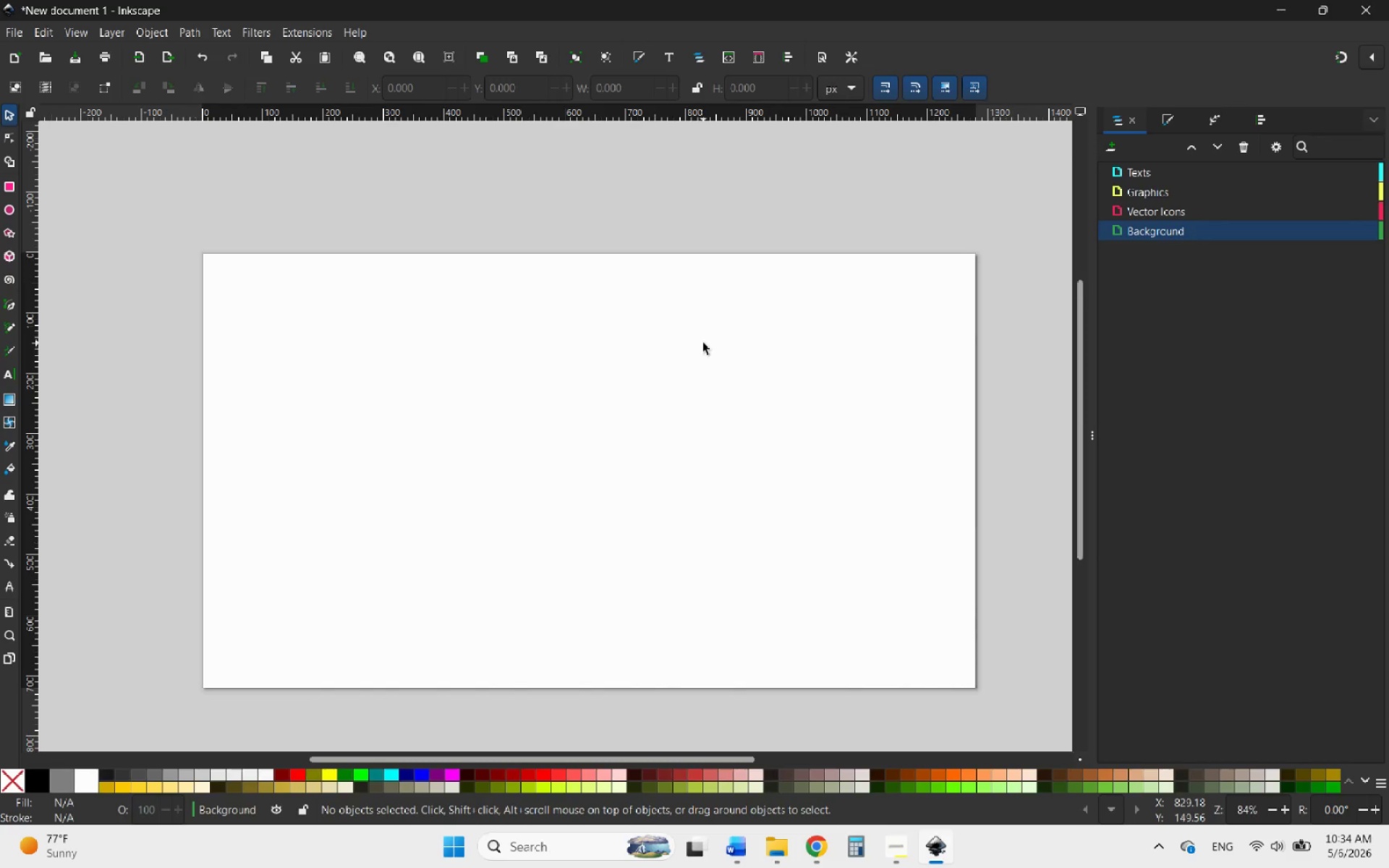 
hold_key(key=ControlLeft, duration=0.78)
scroll: coordinate [582, 422], scroll_direction: down, amount: 4.0
 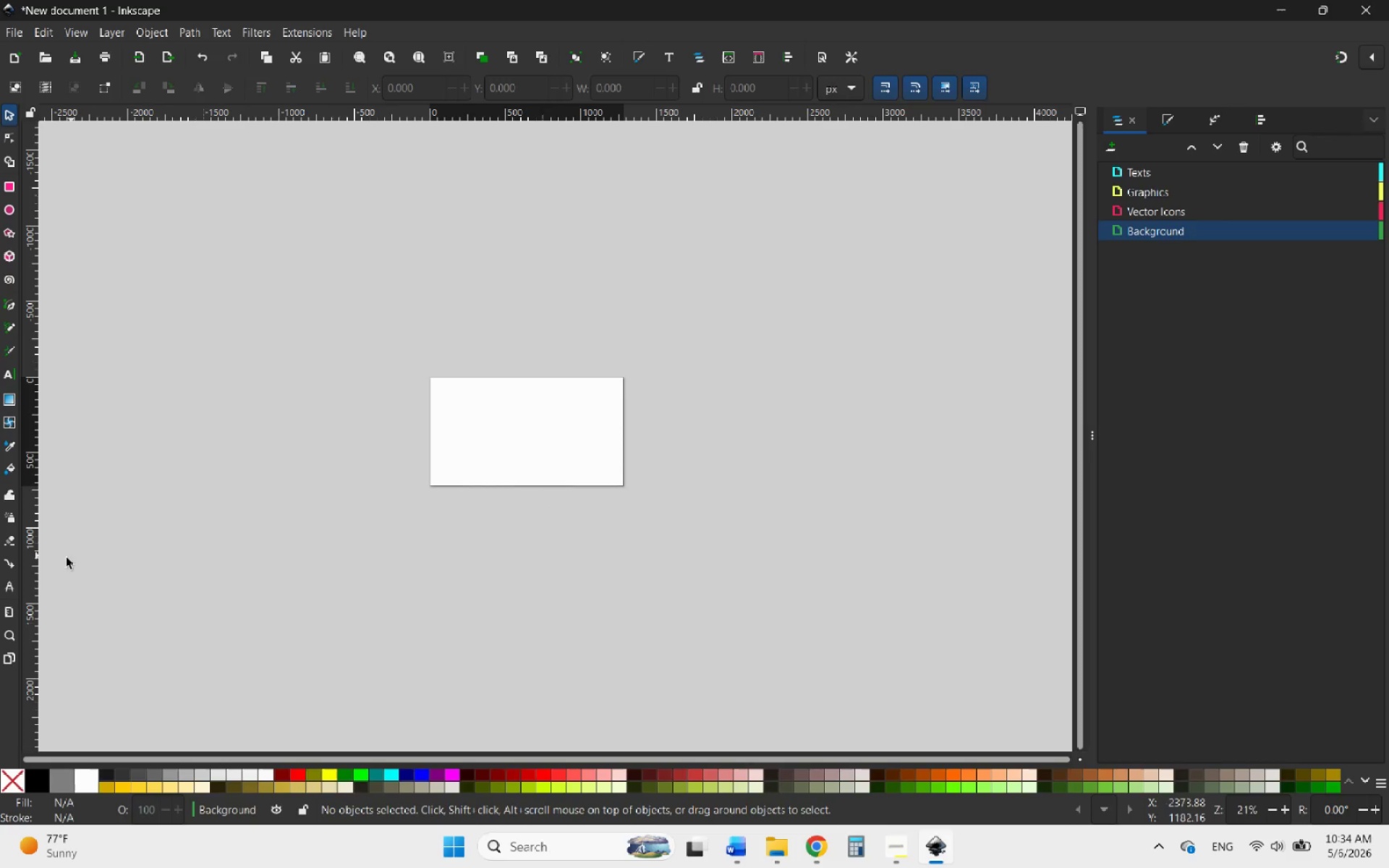 
left_click([0, 660])
 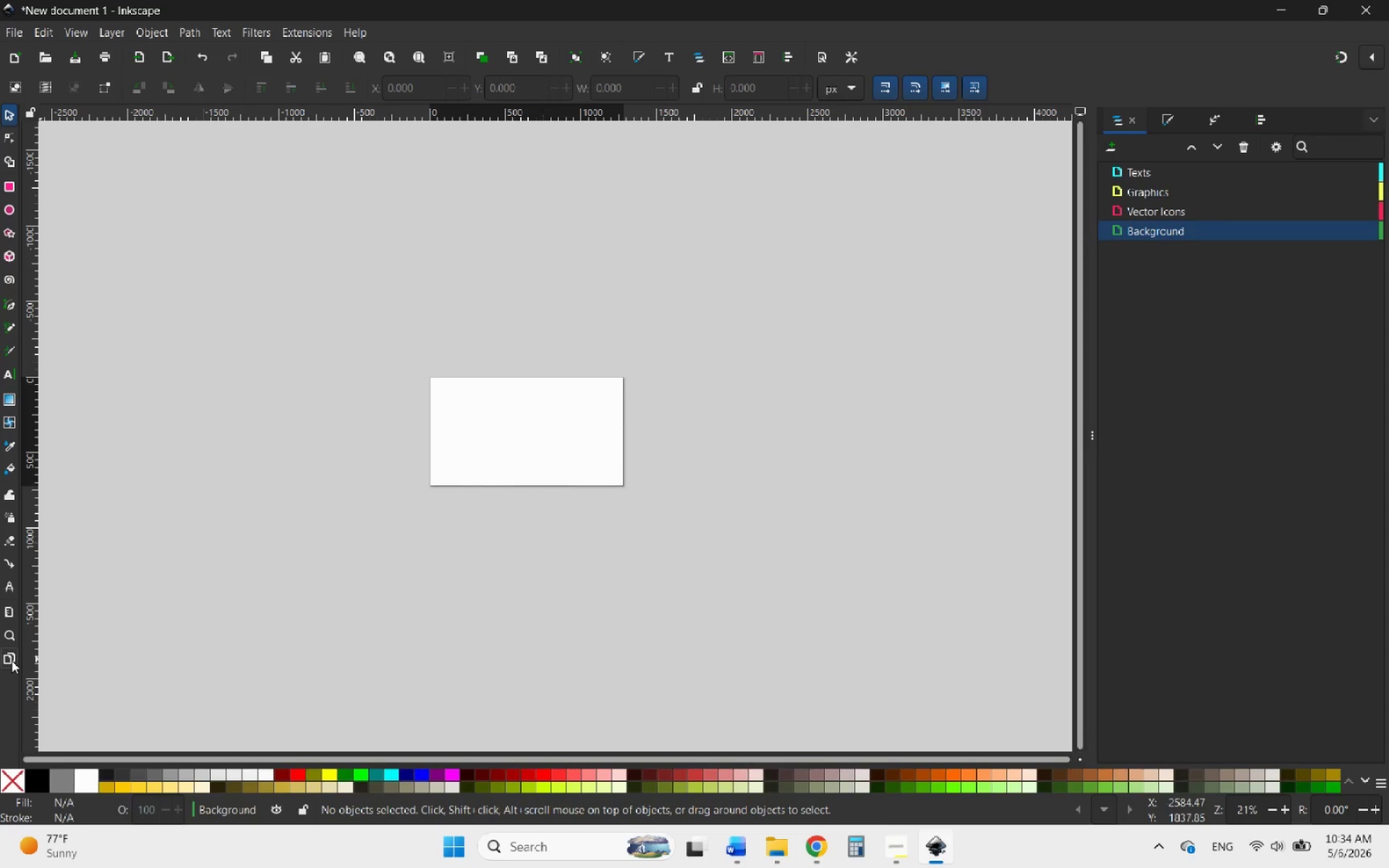 
left_click([12, 660])
 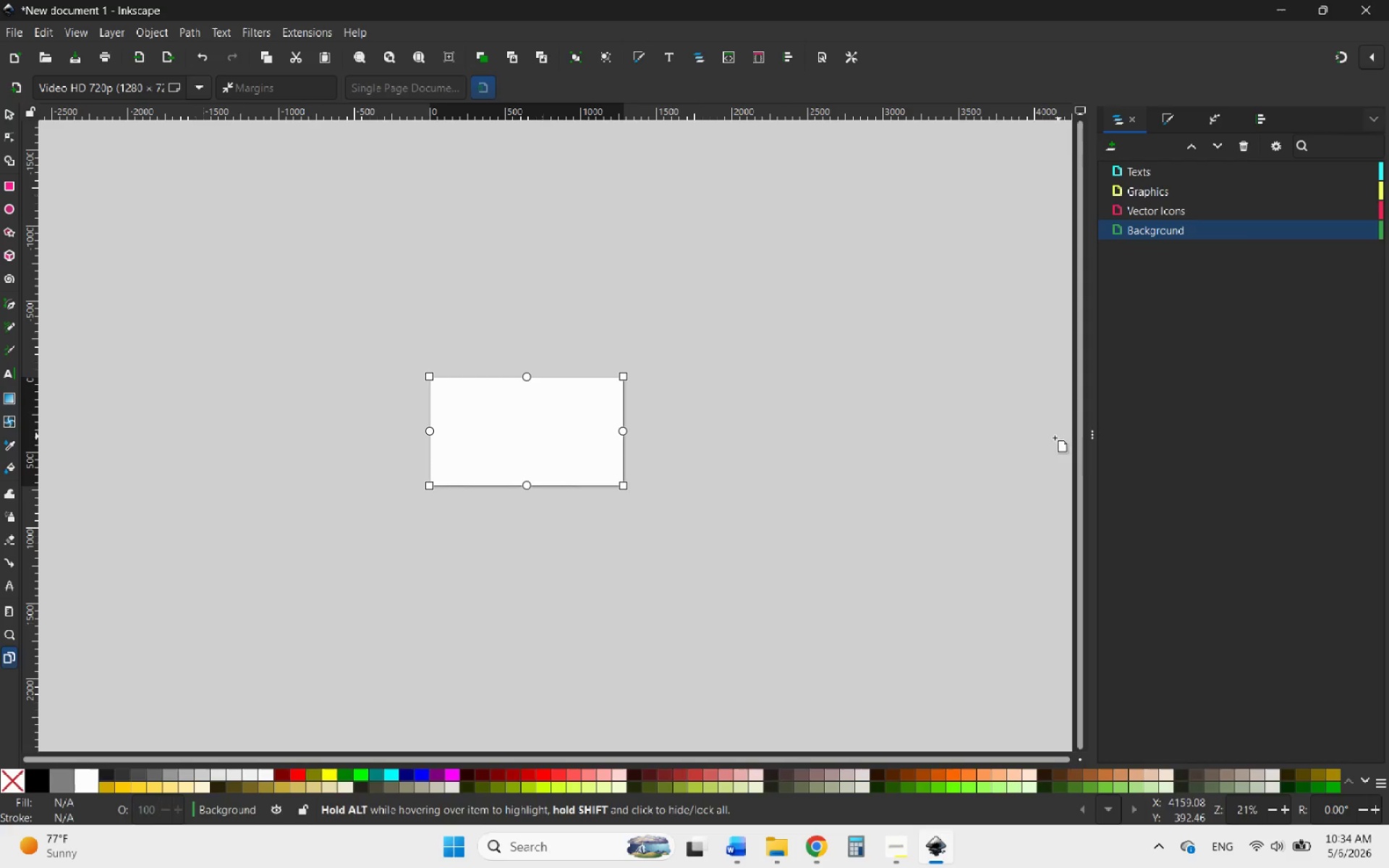 
wait(19.06)
 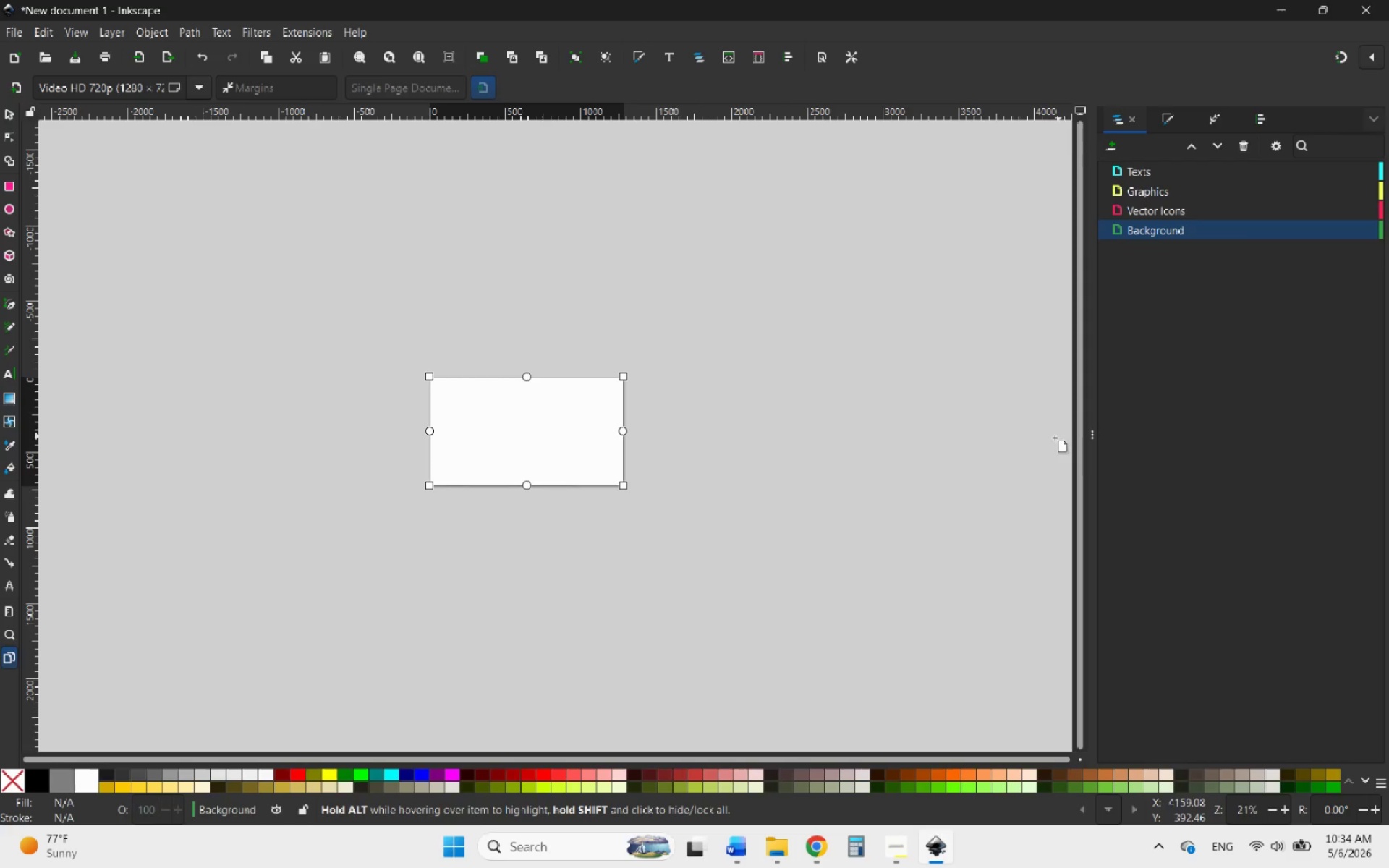 
left_click([14, 87])
 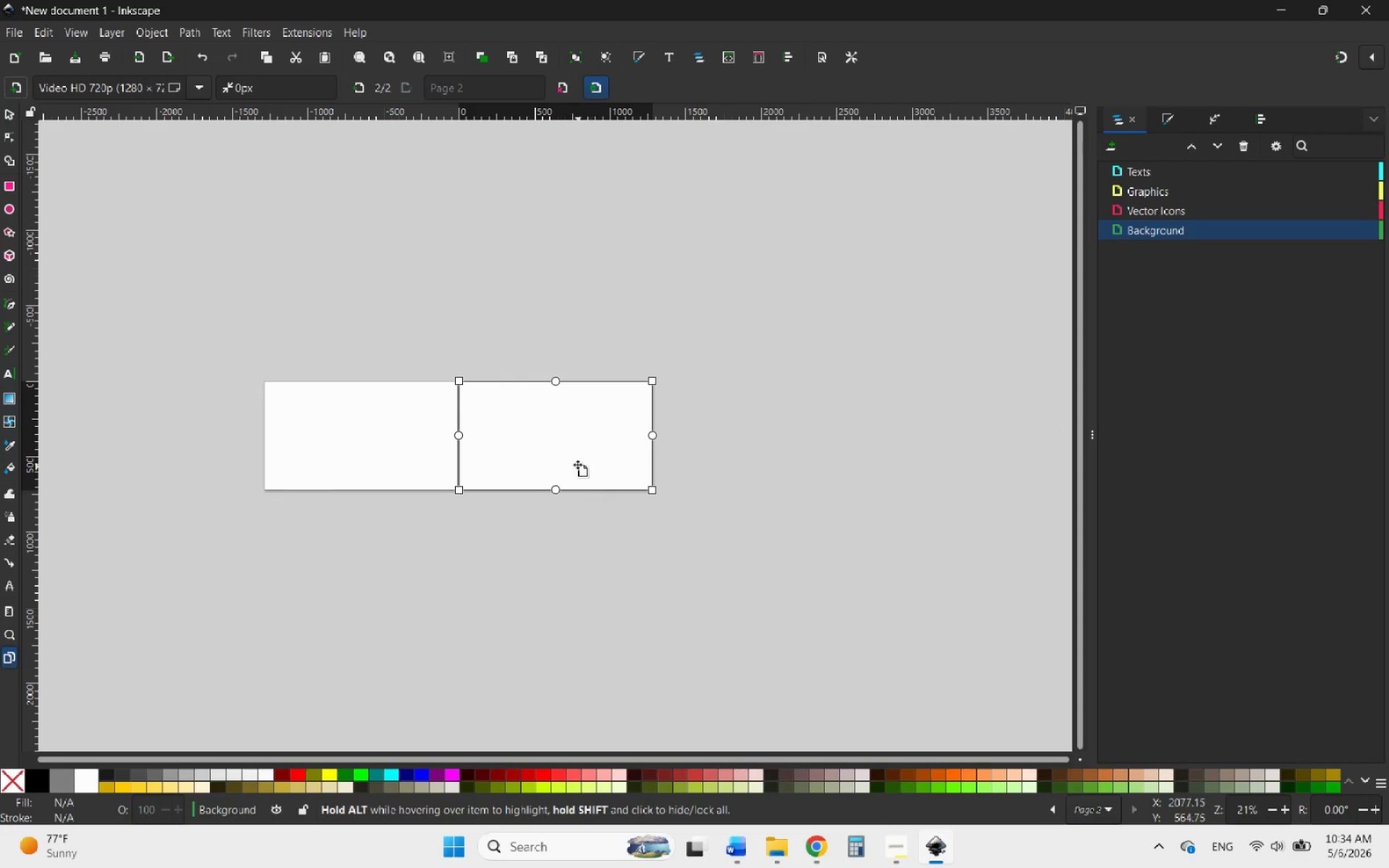 
left_click_drag(start_coordinate=[563, 446], to_coordinate=[599, 446])
 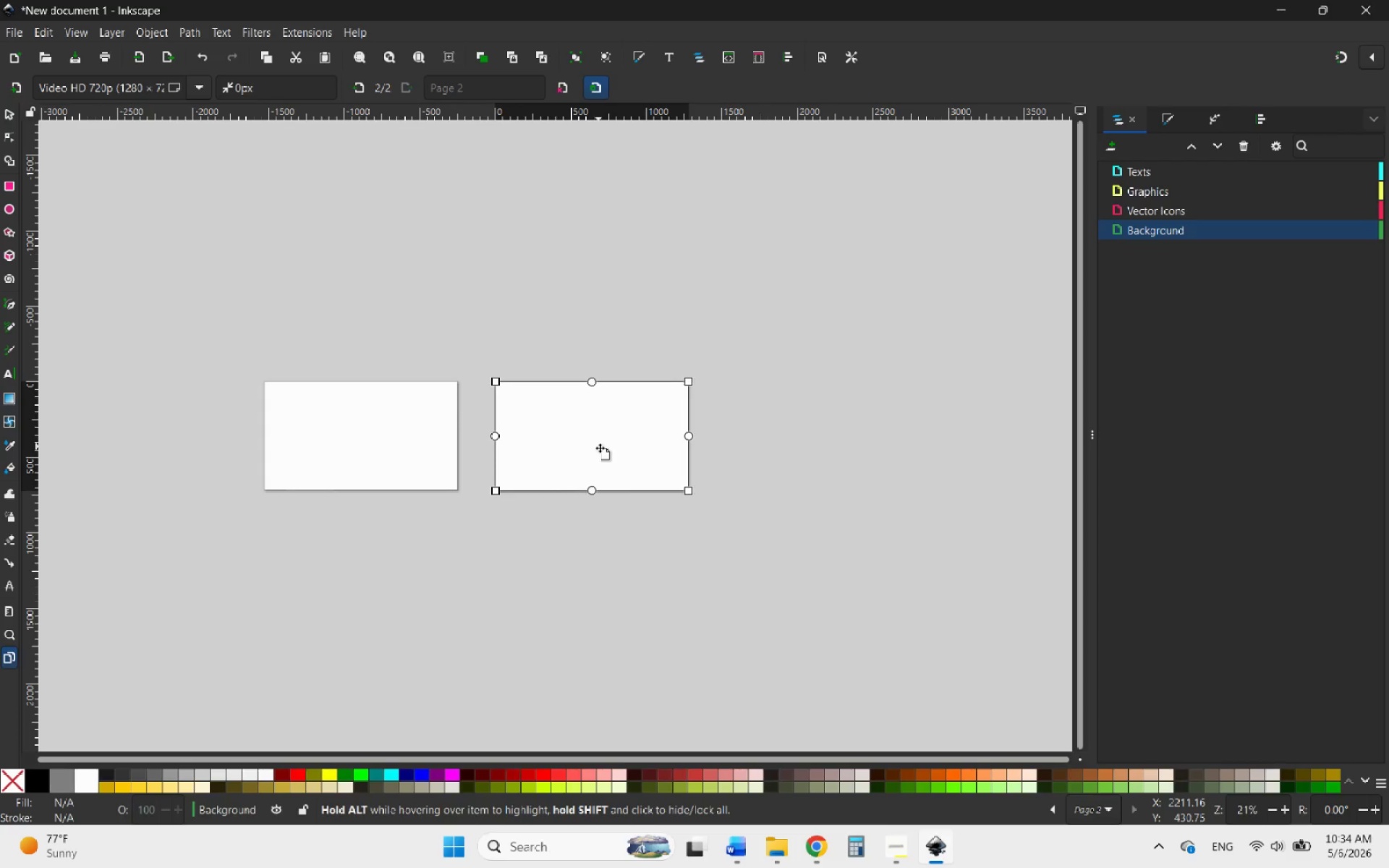 
hold_key(key=ControlLeft, duration=3.28)
 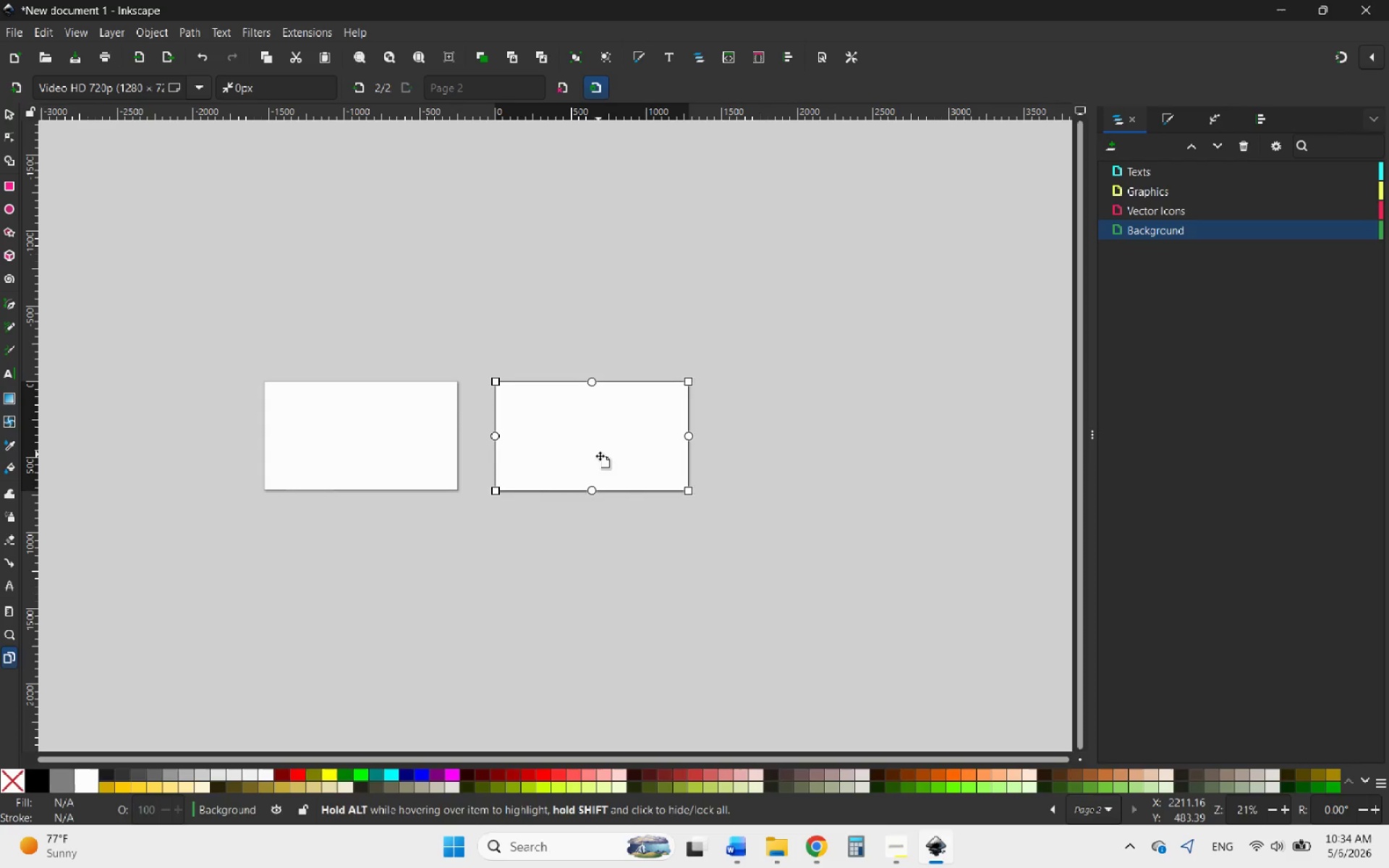 
left_click_drag(start_coordinate=[598, 454], to_coordinate=[637, 455])
 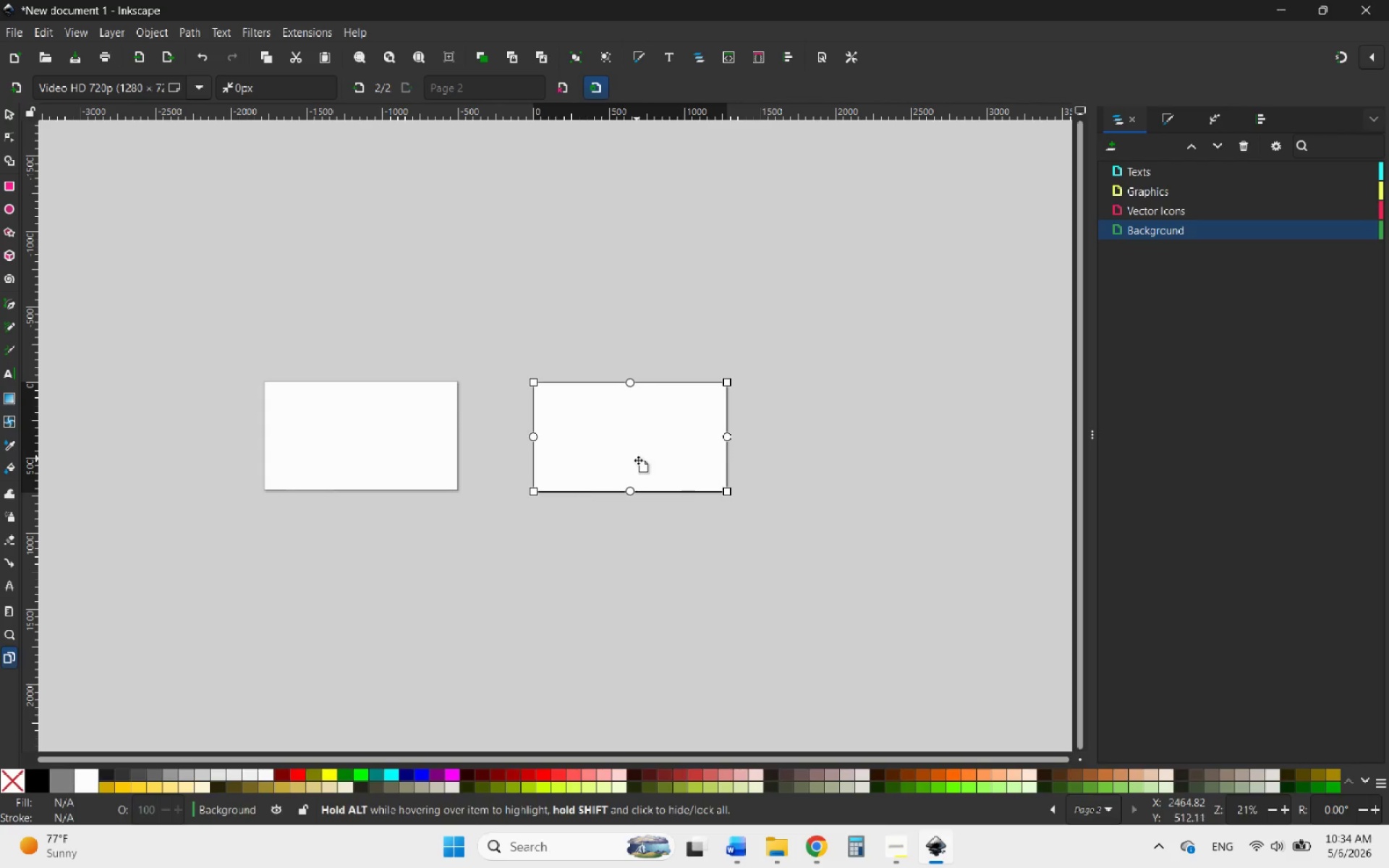 
hold_key(key=ControlLeft, duration=3.14)
 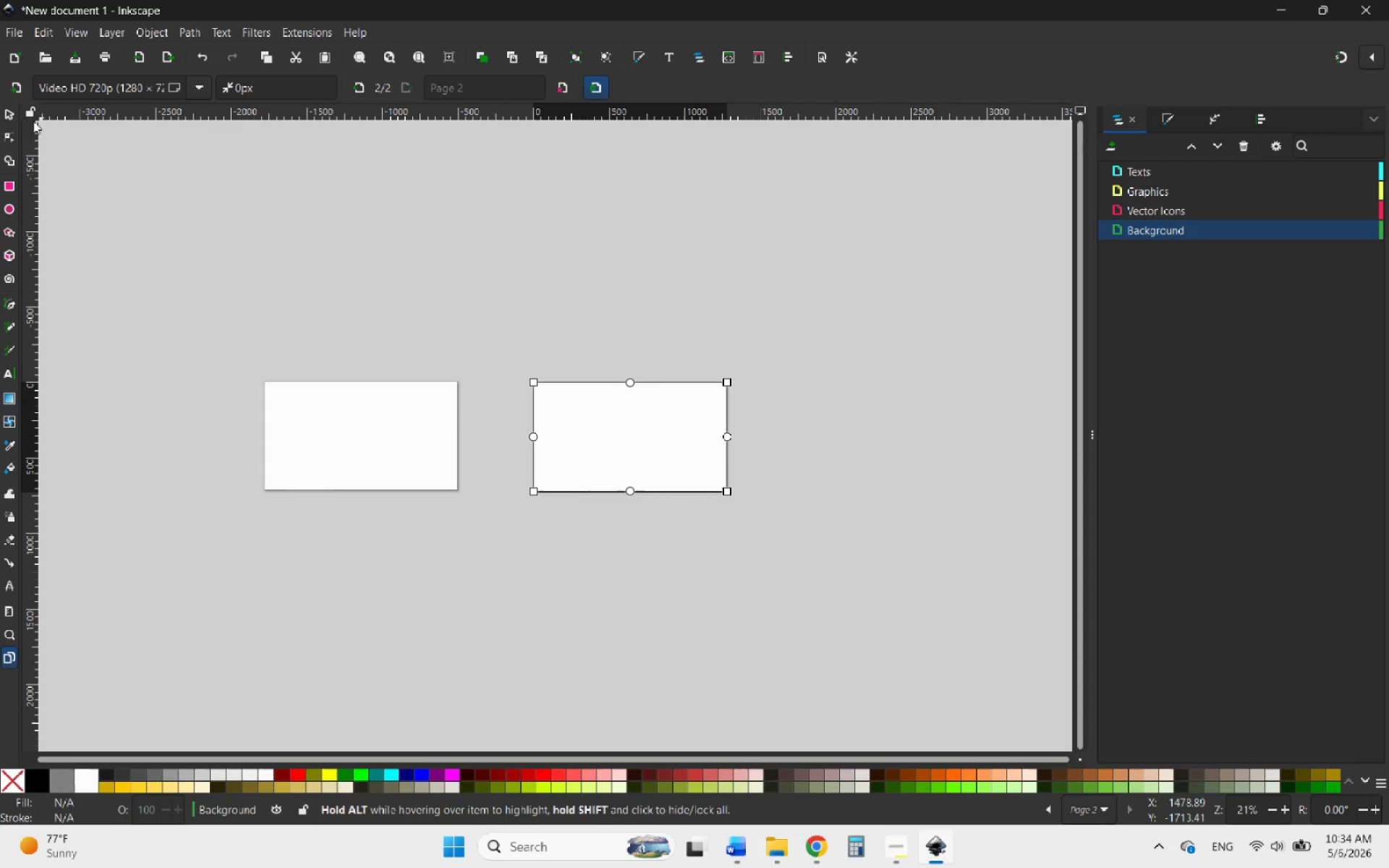 
mouse_move([30, 87])
 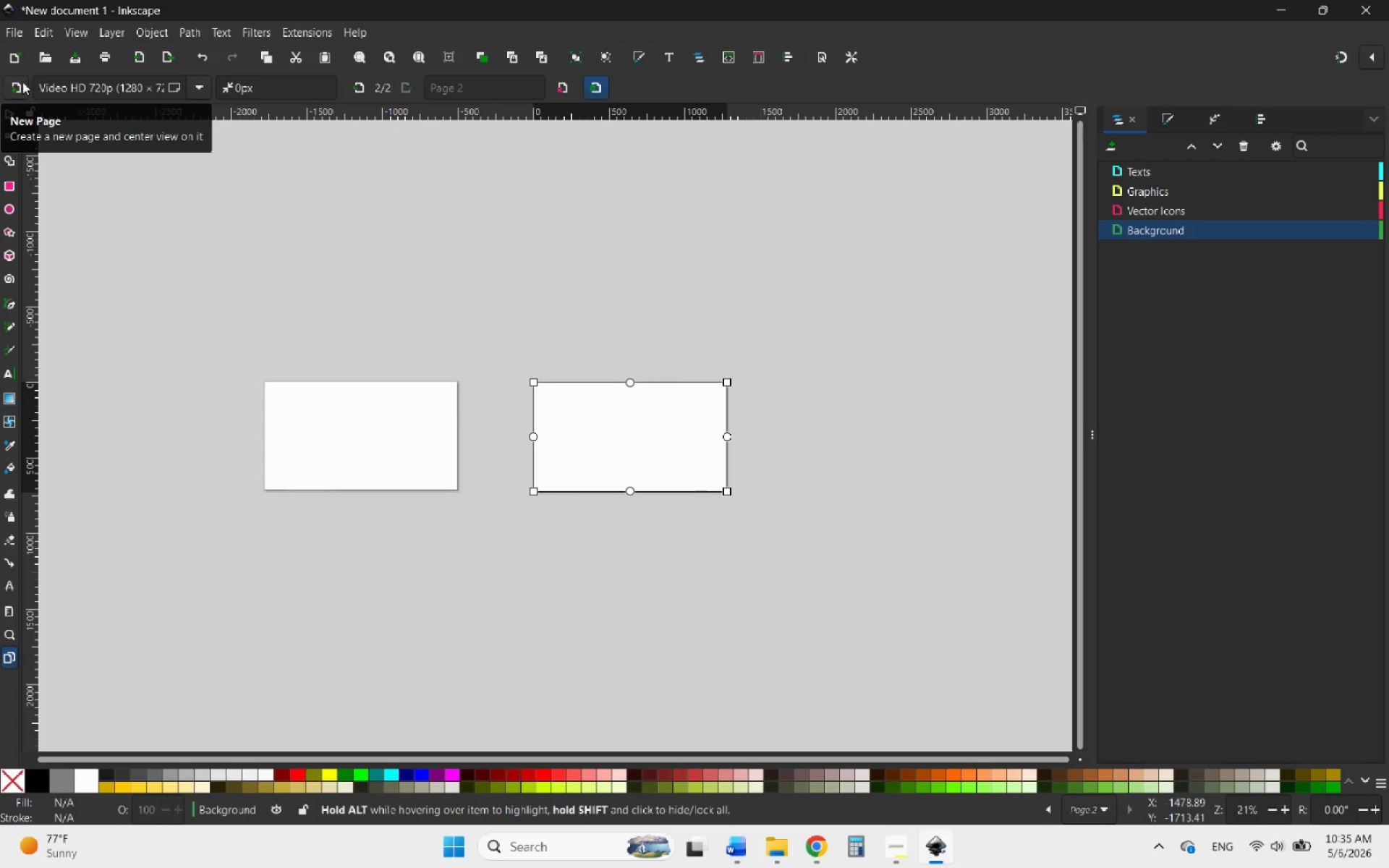 
left_click([22, 82])
 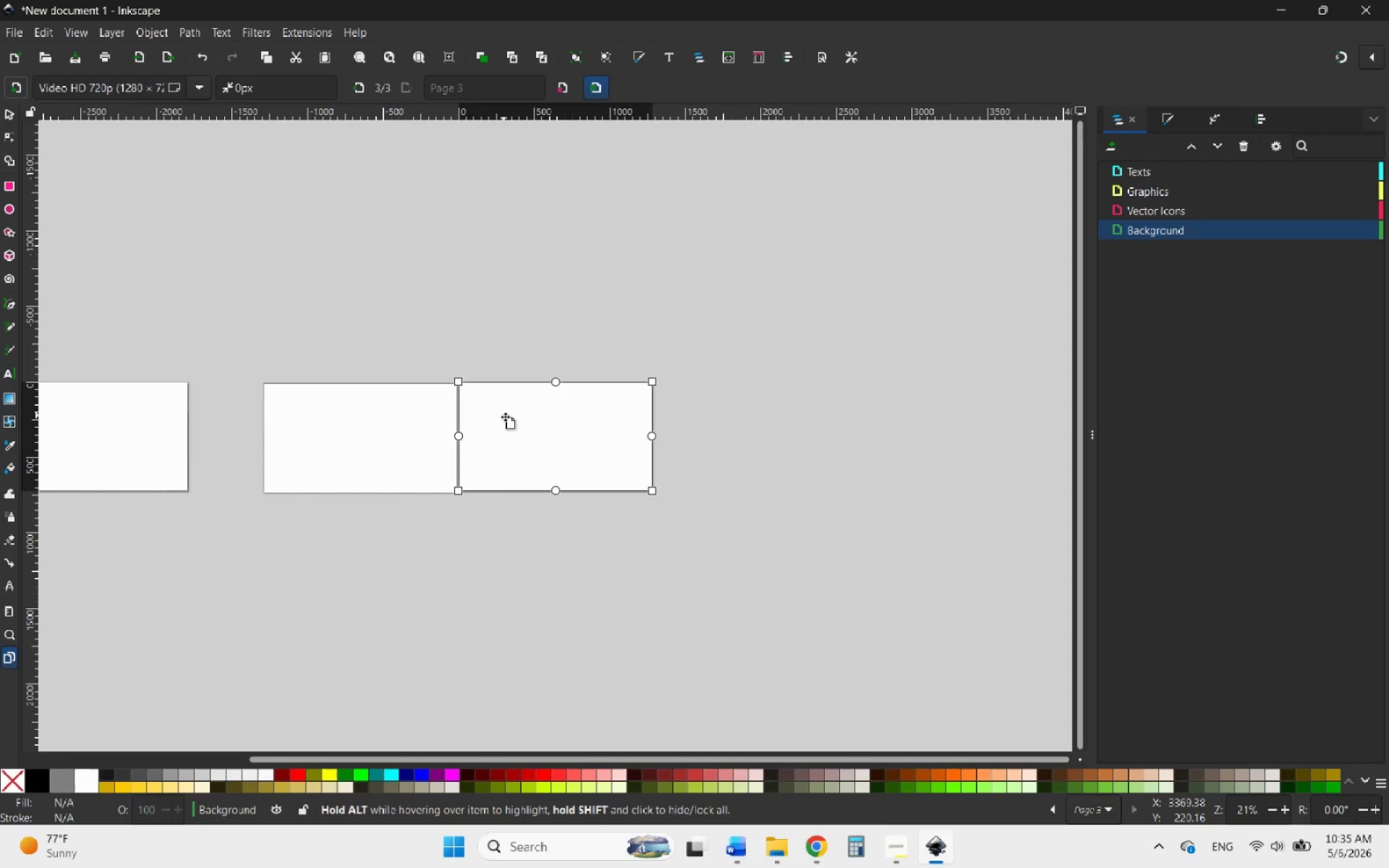 
left_click_drag(start_coordinate=[520, 436], to_coordinate=[642, 437])
 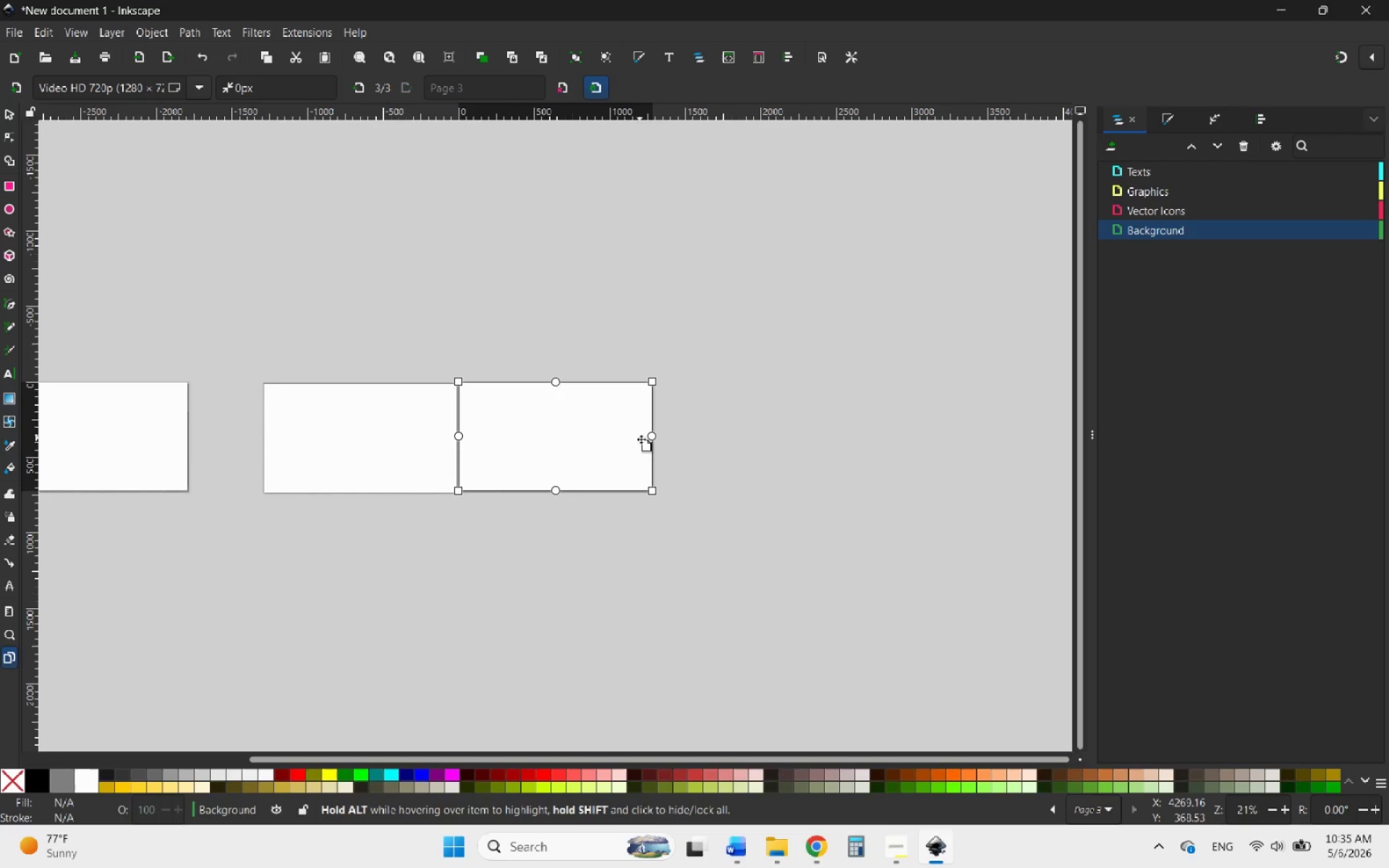 
hold_key(key=ControlLeft, duration=5.34)
left_click([642, 437])
 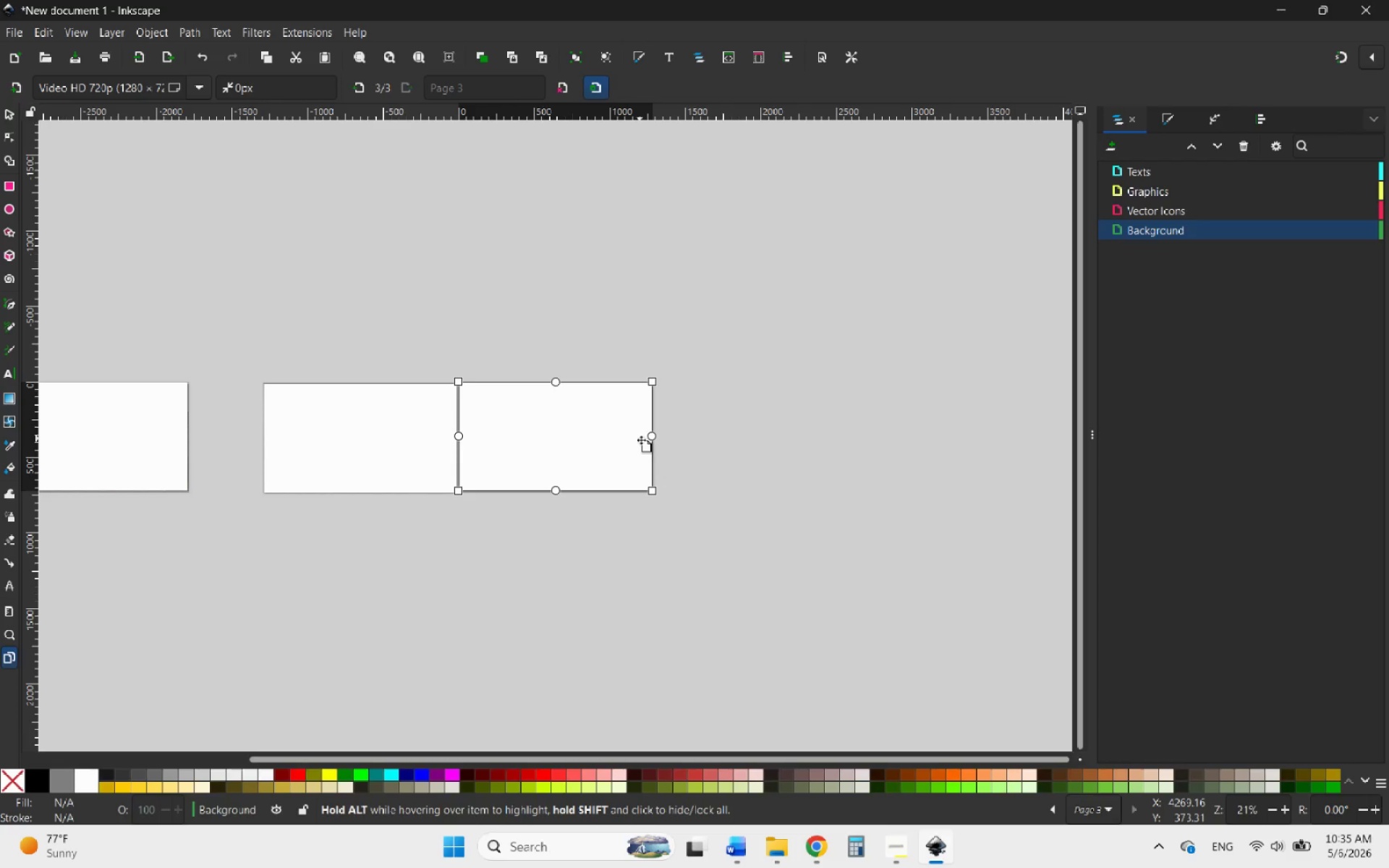 
left_click_drag(start_coordinate=[576, 447], to_coordinate=[643, 448])
 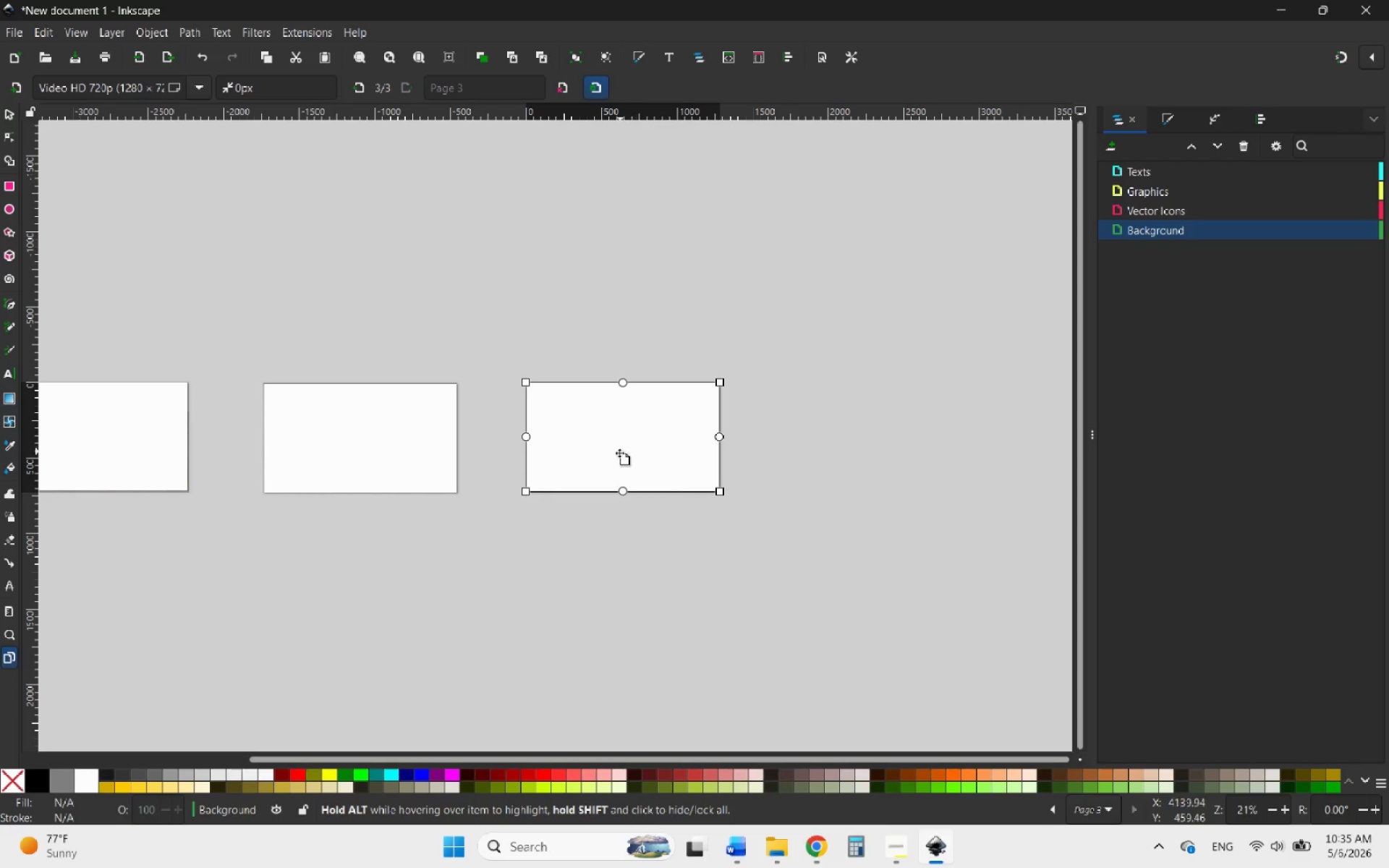 
hold_key(key=ControlLeft, duration=1.52)
 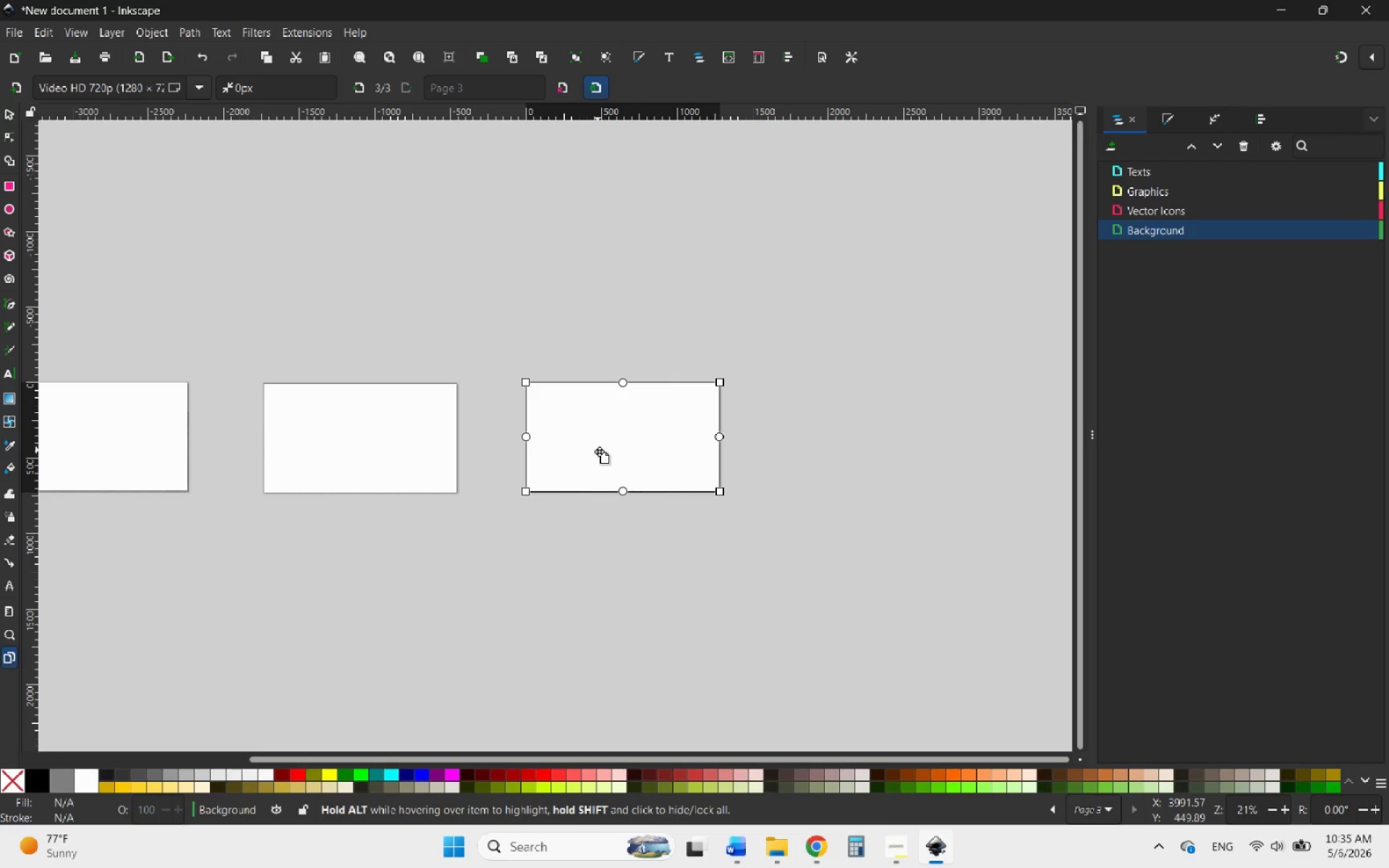 
wait(16.66)
 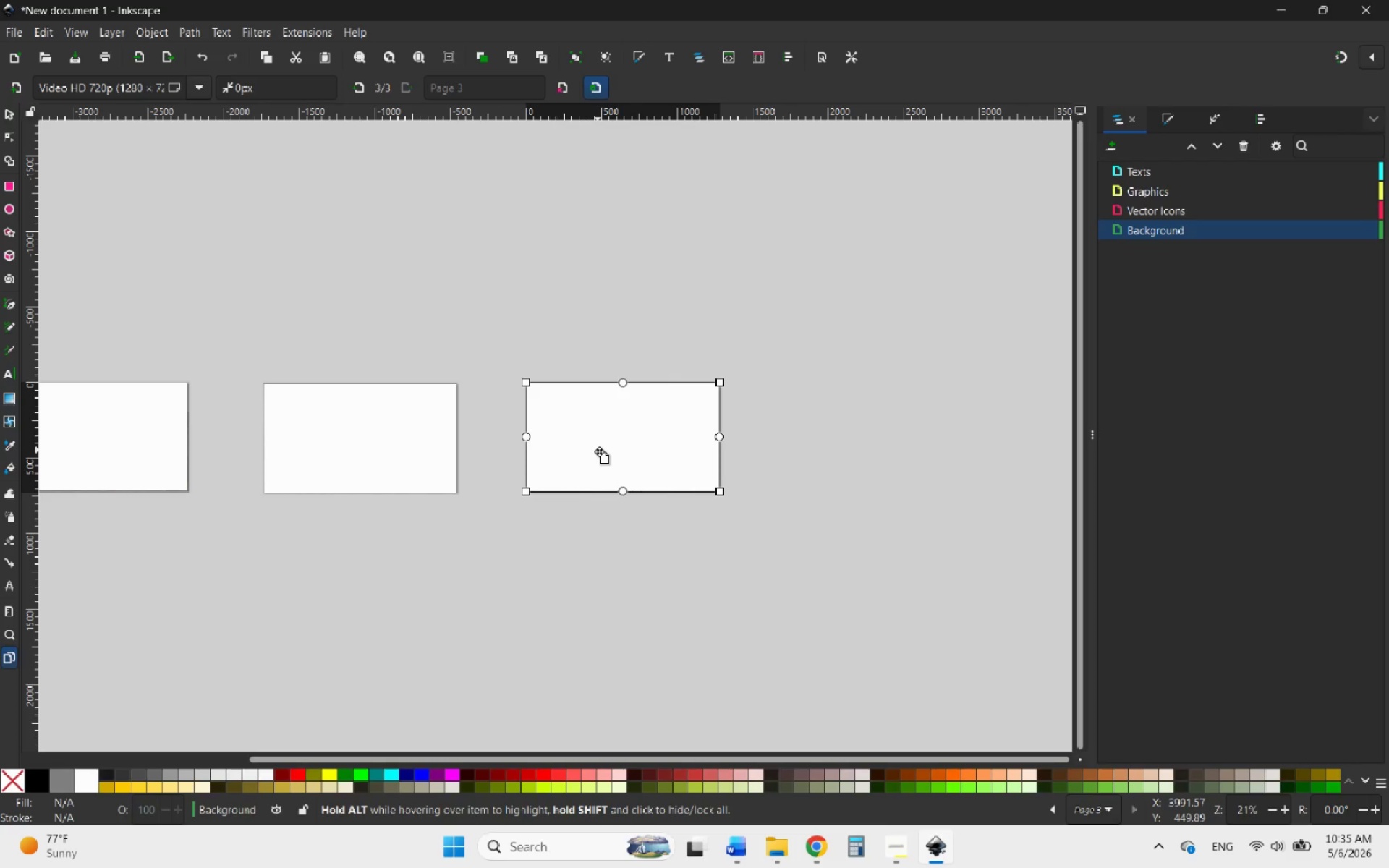 
left_click([3, 114])
 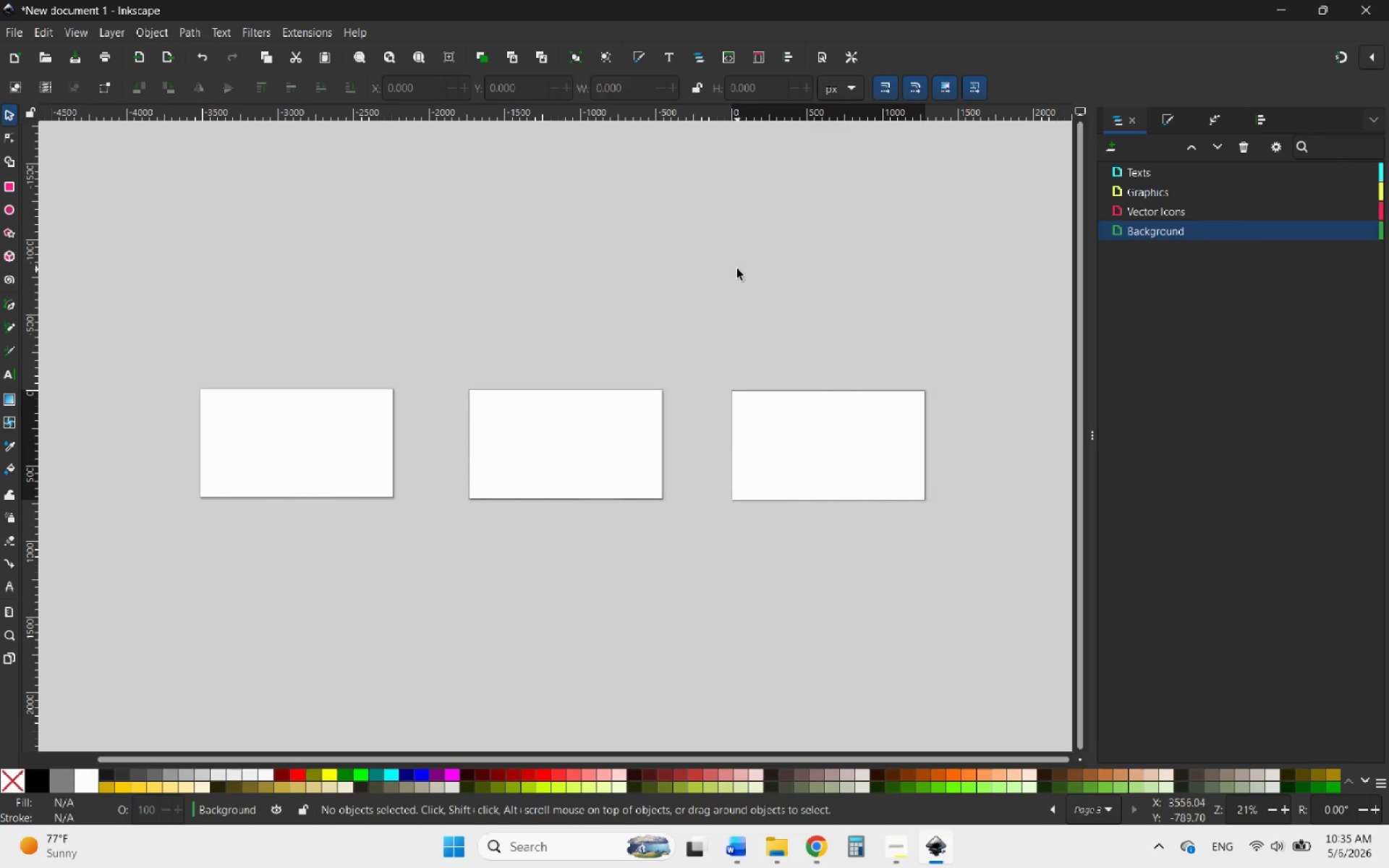 
hold_key(key=ControlLeft, duration=1.2)
scroll: coordinate [295, 429], scroll_direction: up, amount: 2.0
 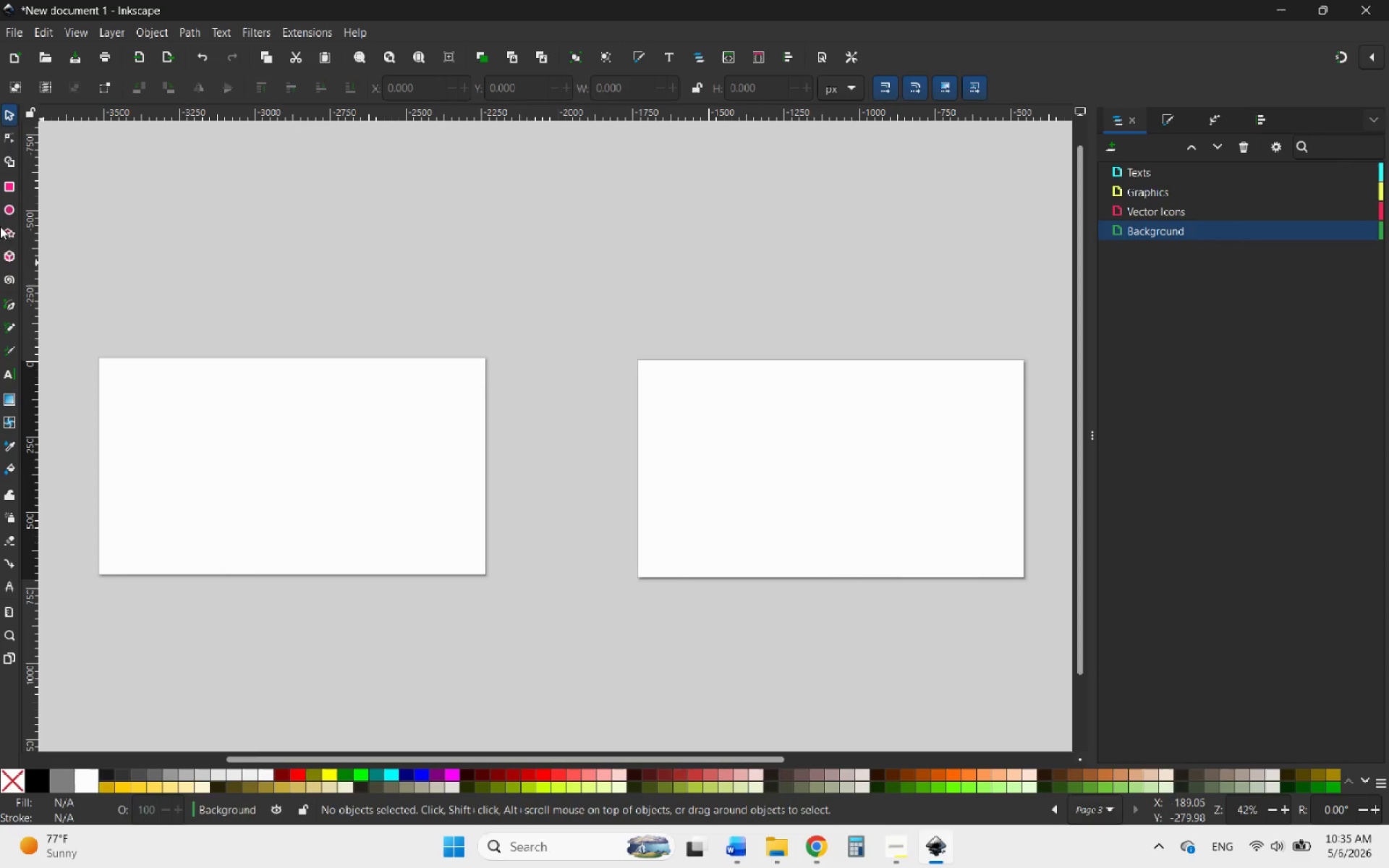 
left_click([6, 184])
 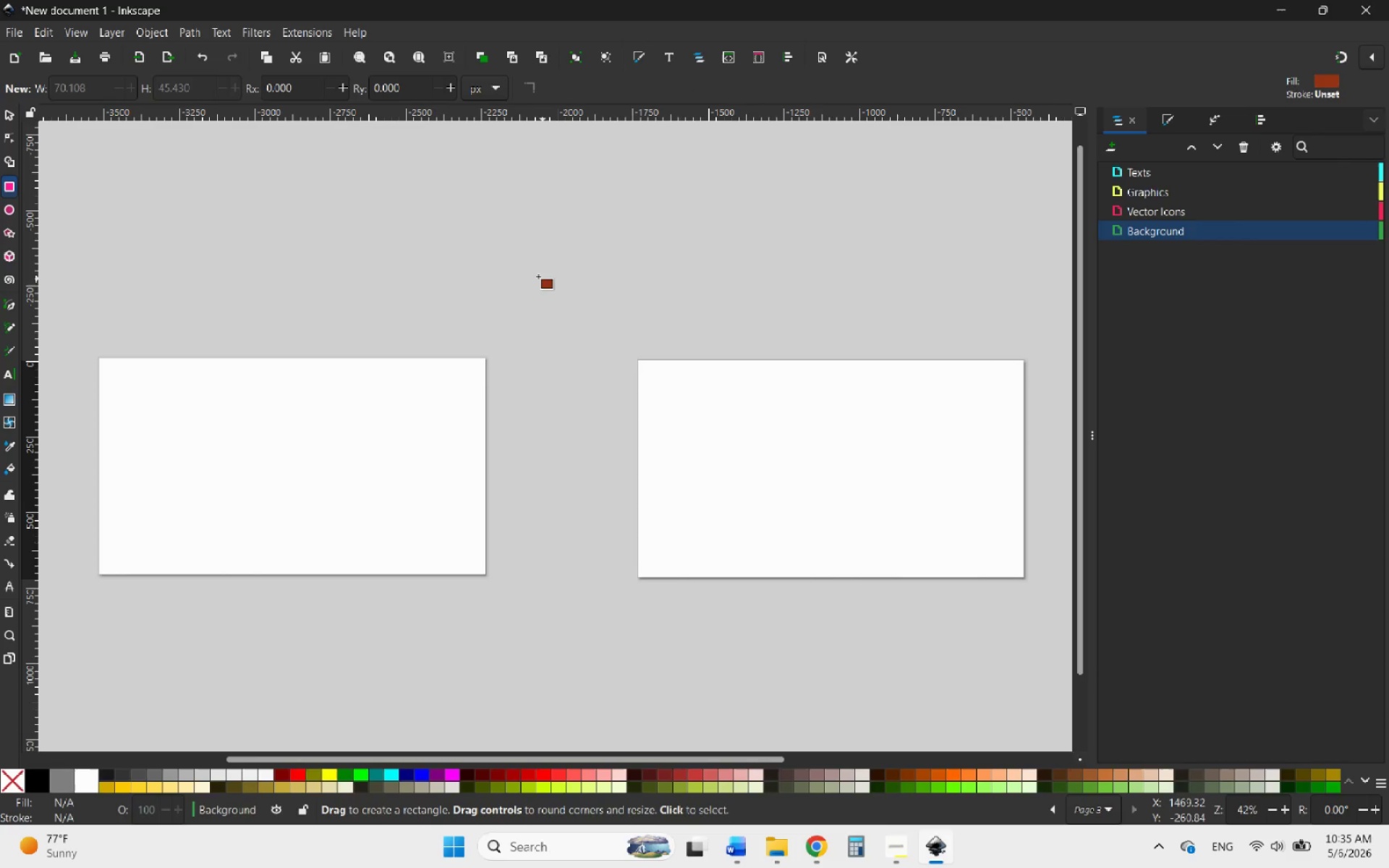 
left_click_drag(start_coordinate=[381, 268], to_coordinate=[465, 303])
 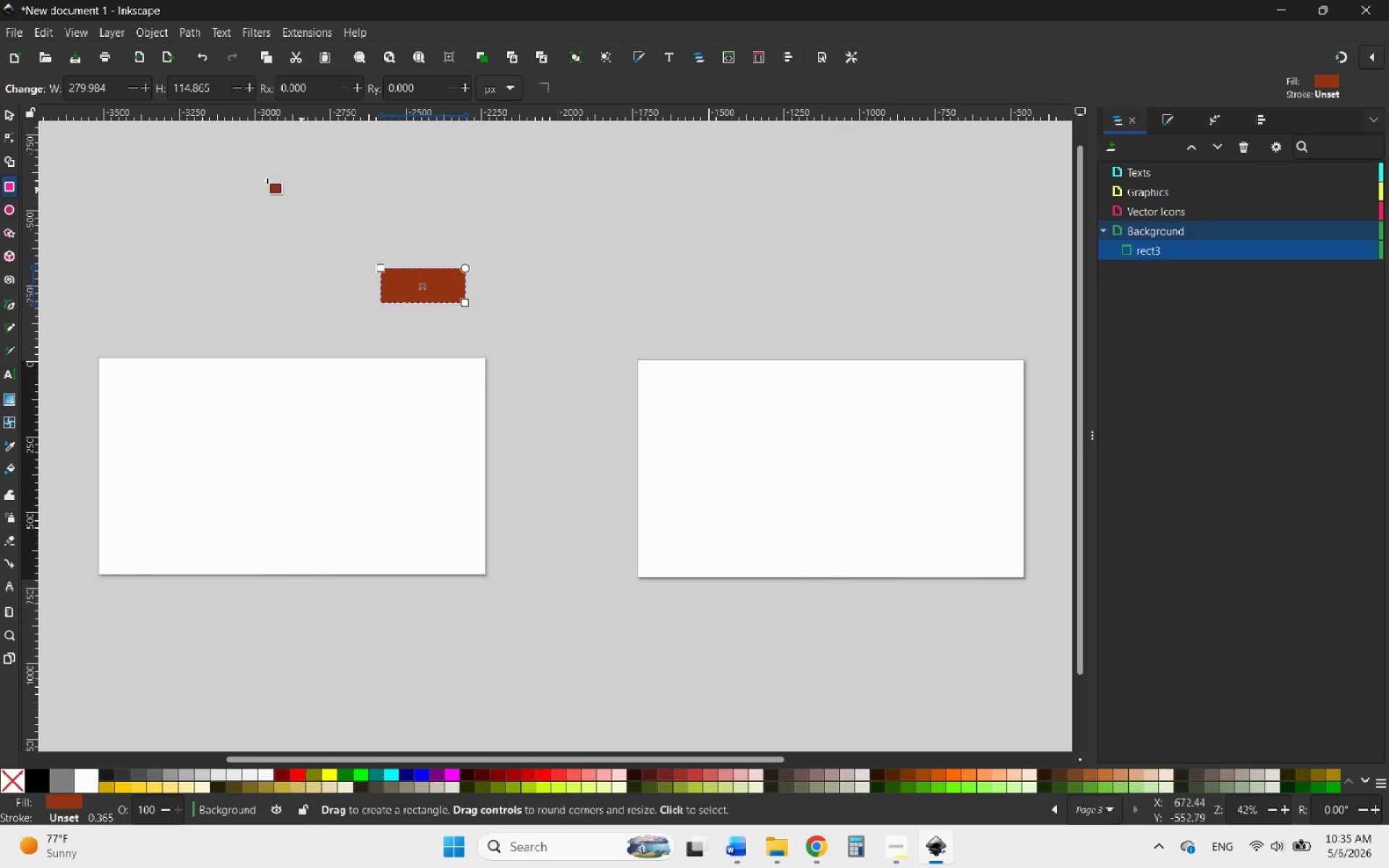 
left_click([4, 111])
 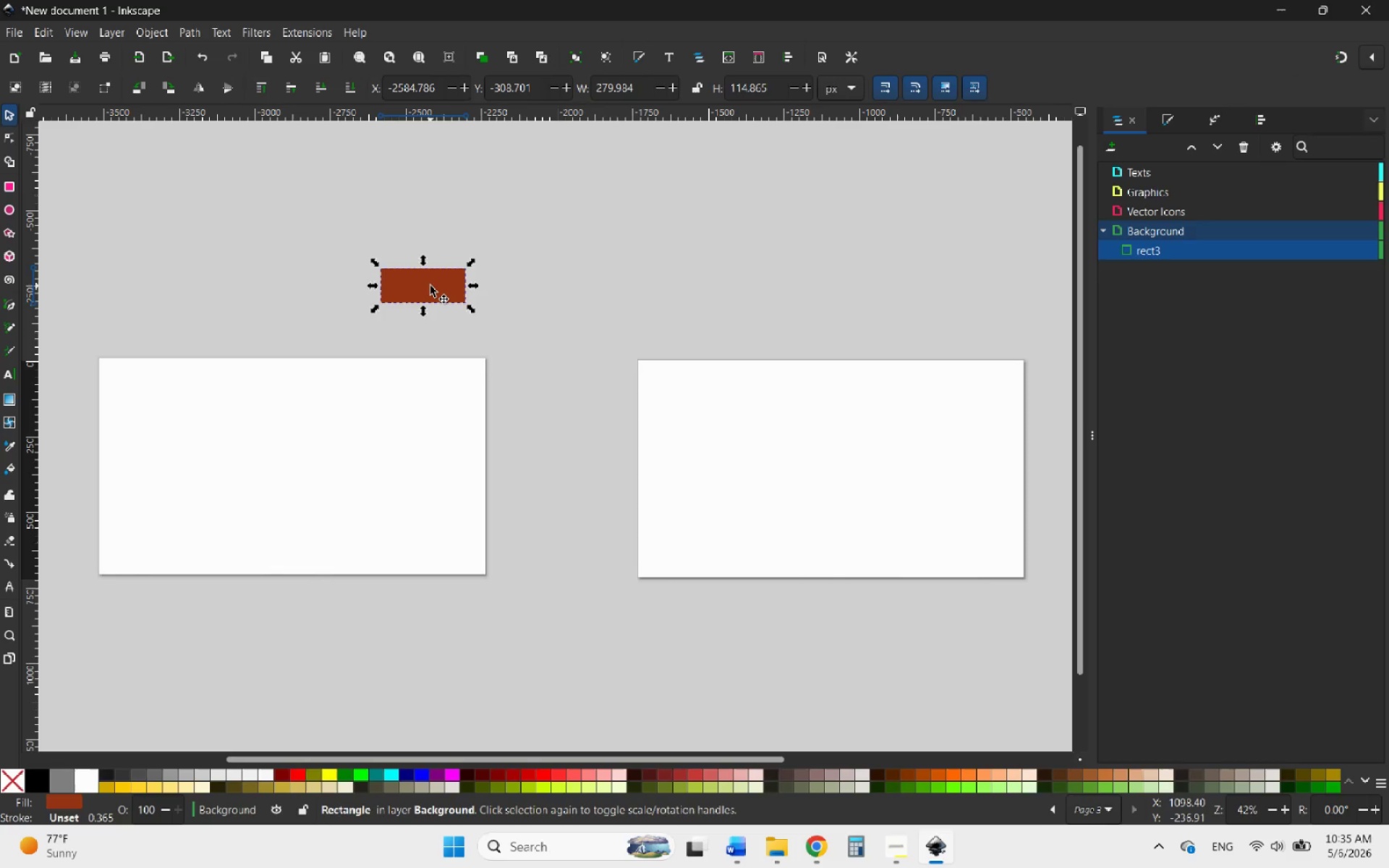 
left_click_drag(start_coordinate=[430, 285], to_coordinate=[565, 279])
 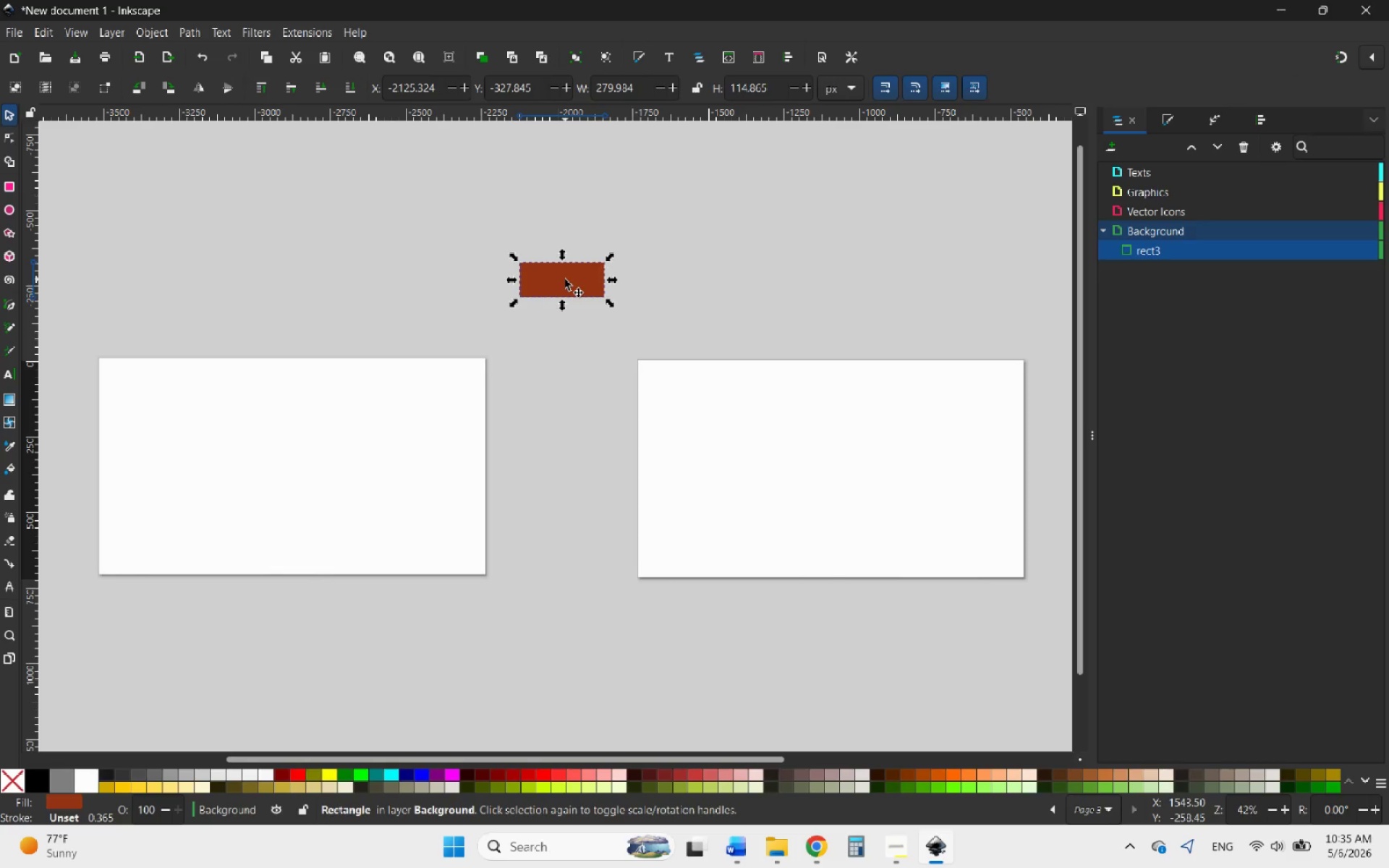 
right_click([565, 279])
 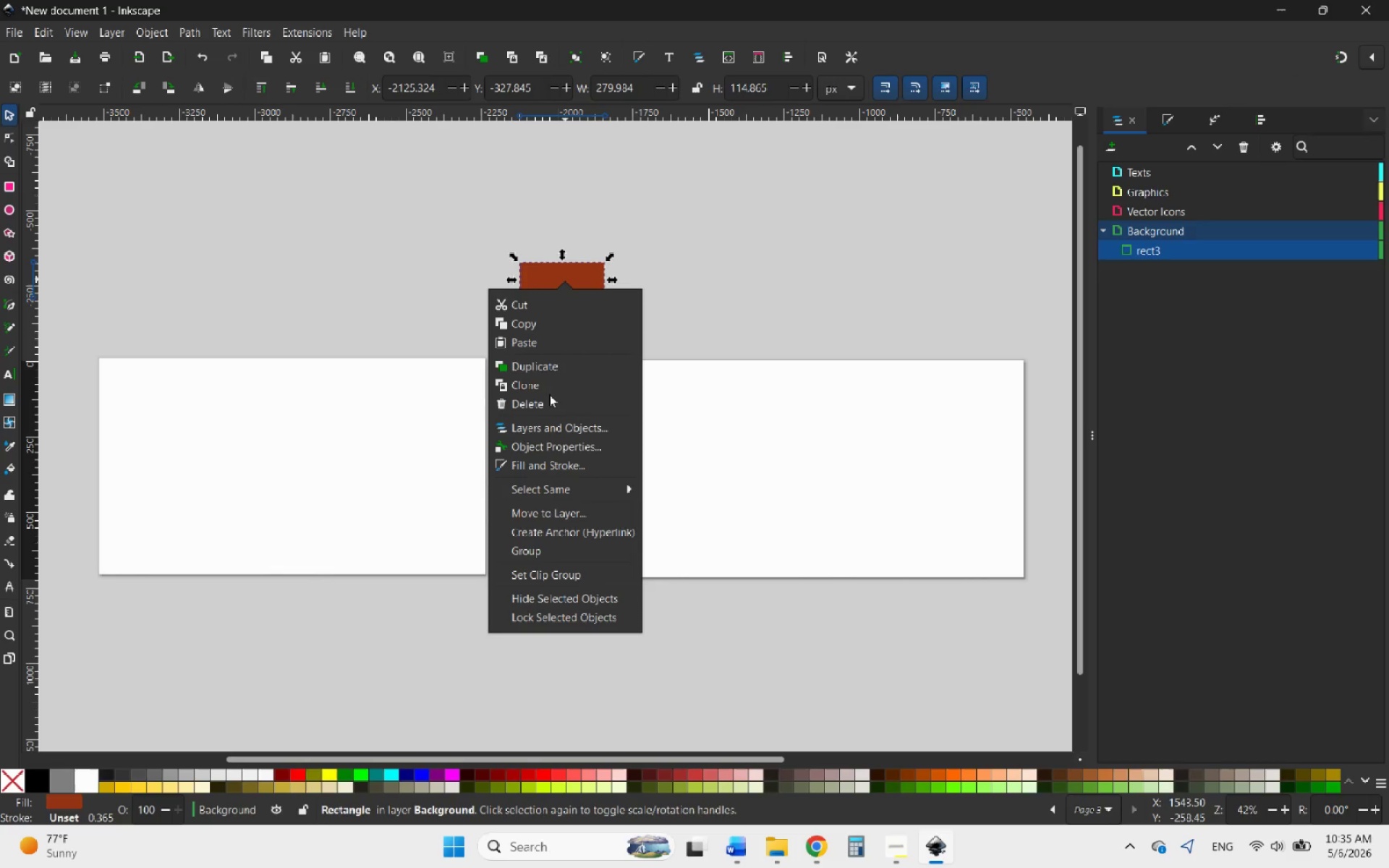 
left_click([549, 367])
 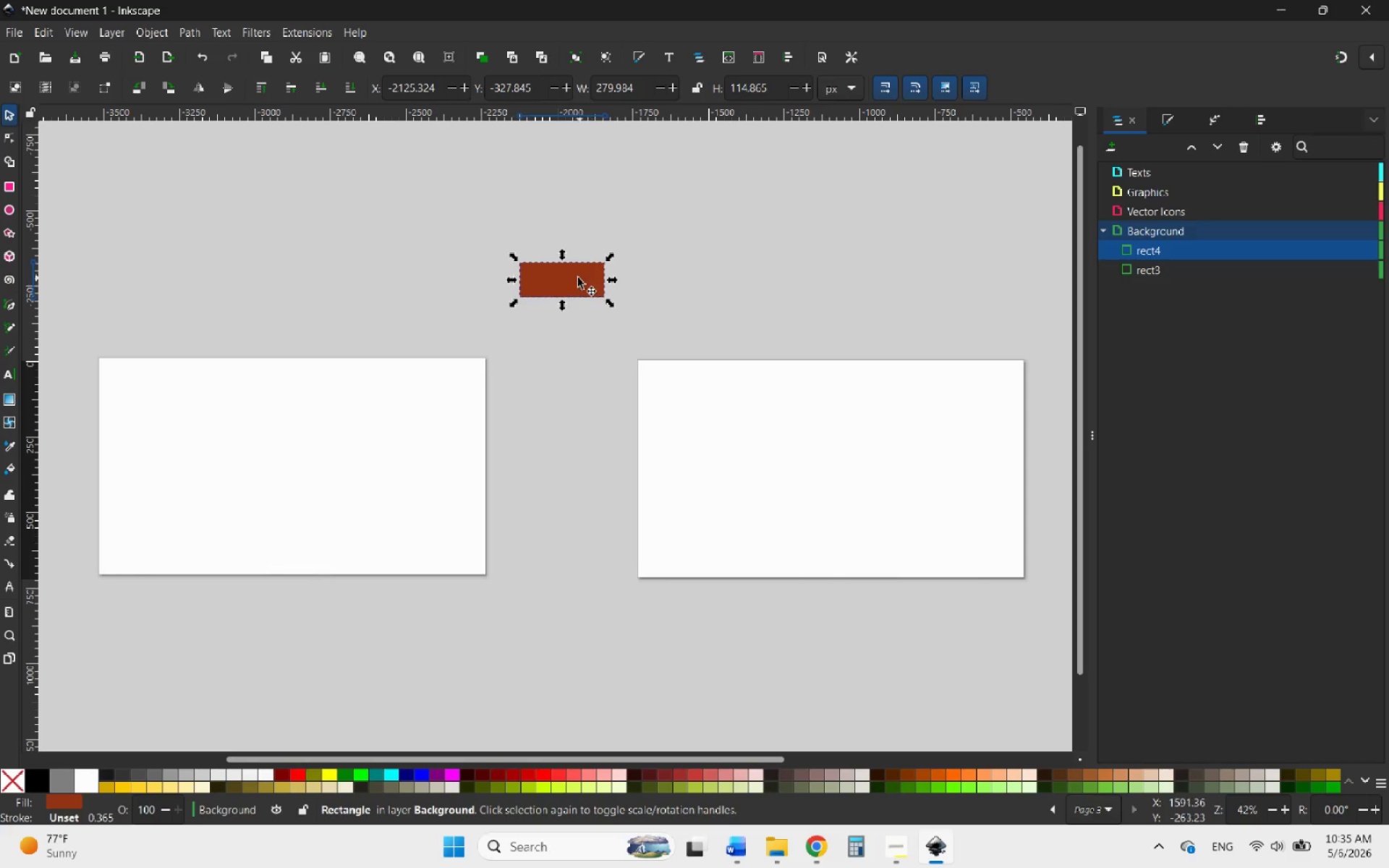 
left_click_drag(start_coordinate=[577, 277], to_coordinate=[681, 278])
 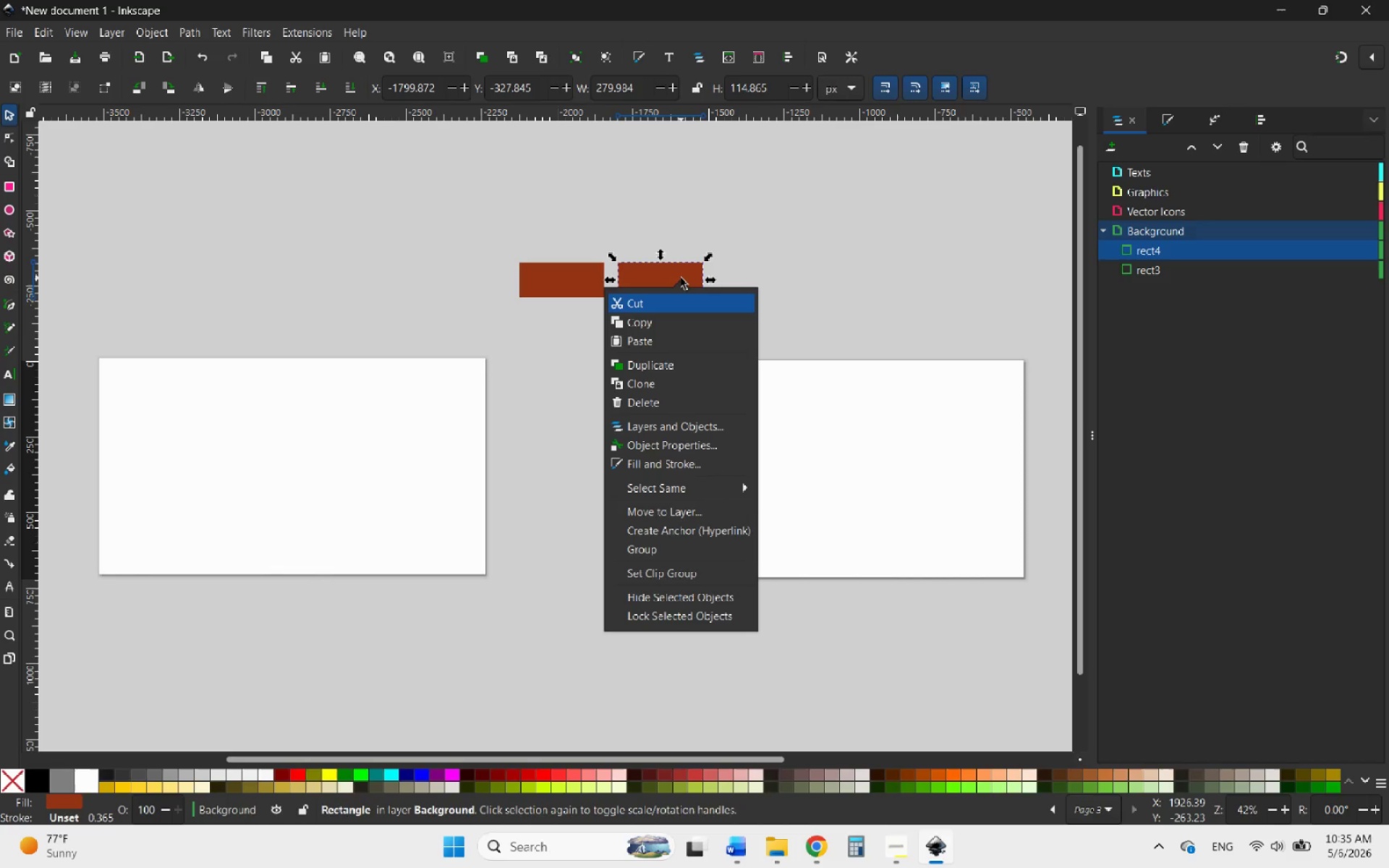 
hold_key(key=ControlLeft, duration=1.58)
 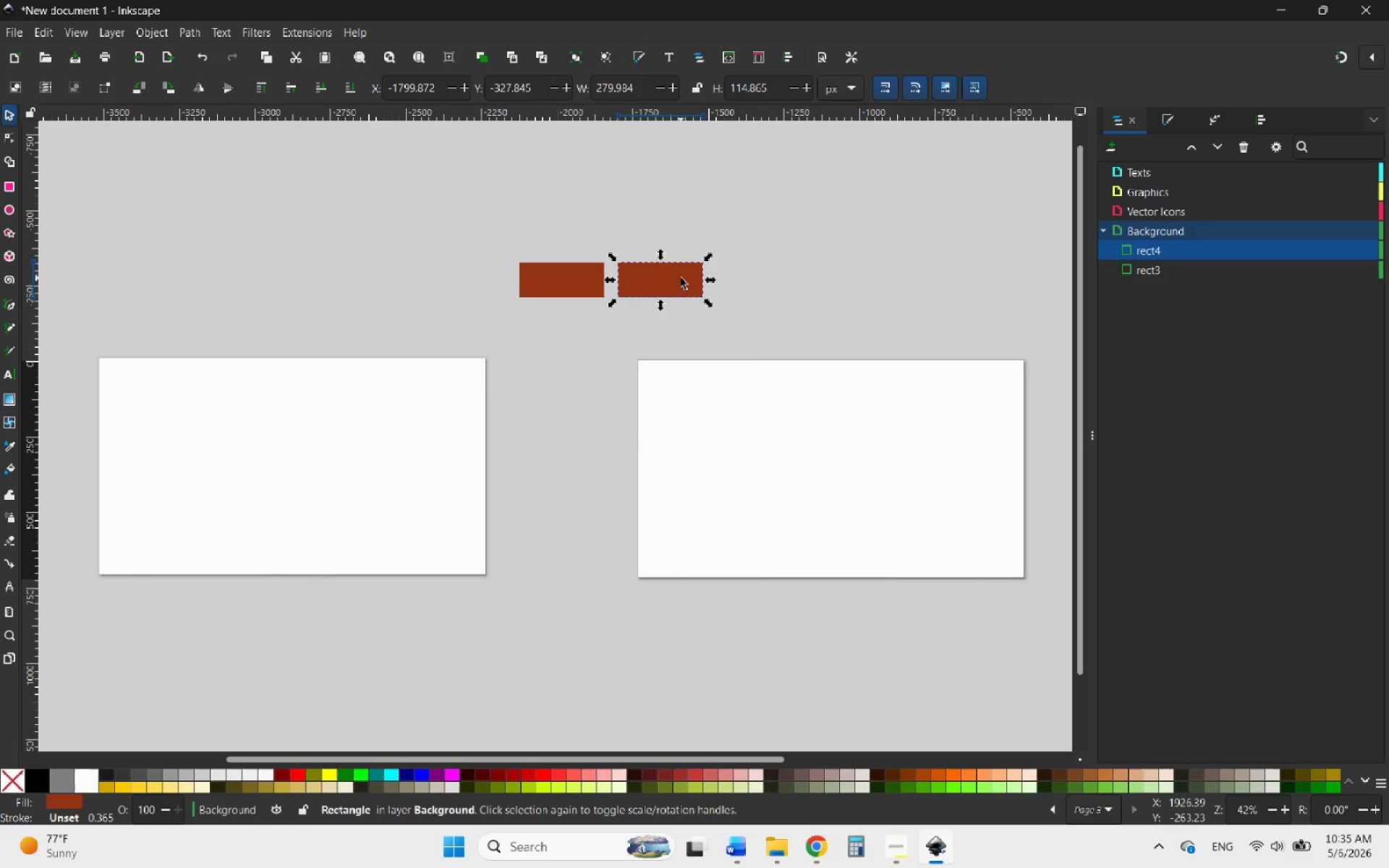 
right_click([681, 278])
 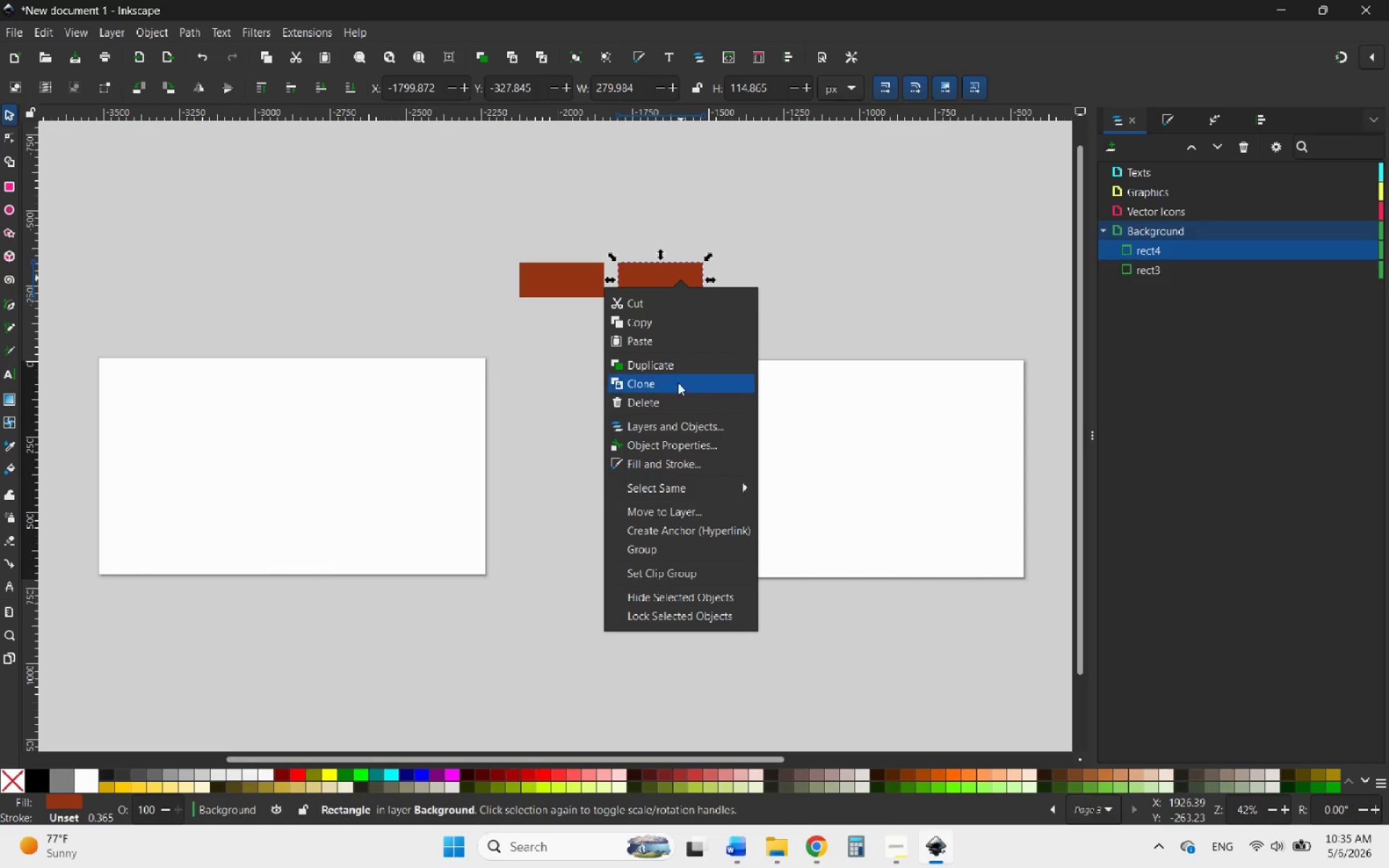 
left_click([666, 367])
 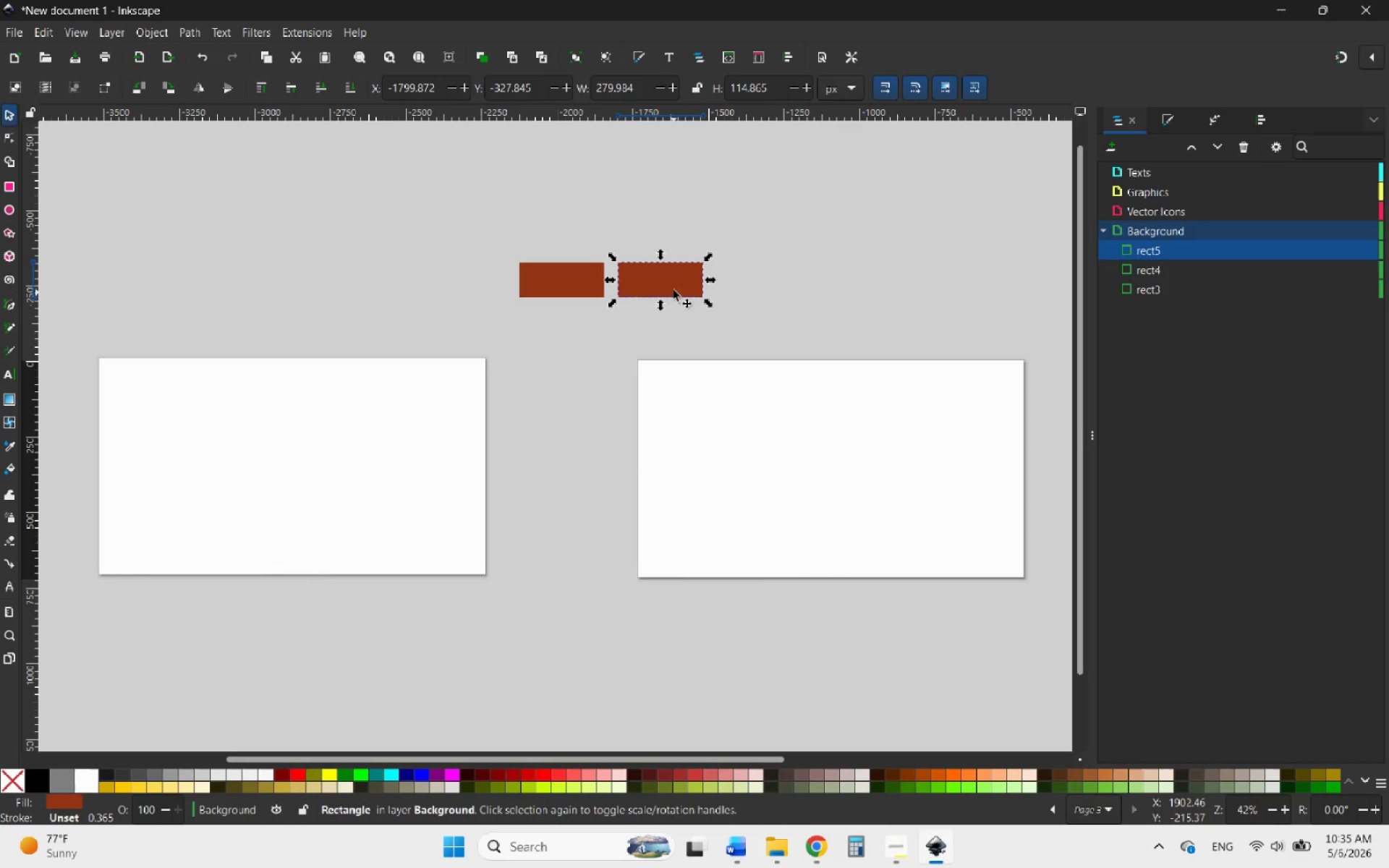 
left_click_drag(start_coordinate=[672, 286], to_coordinate=[777, 329])
 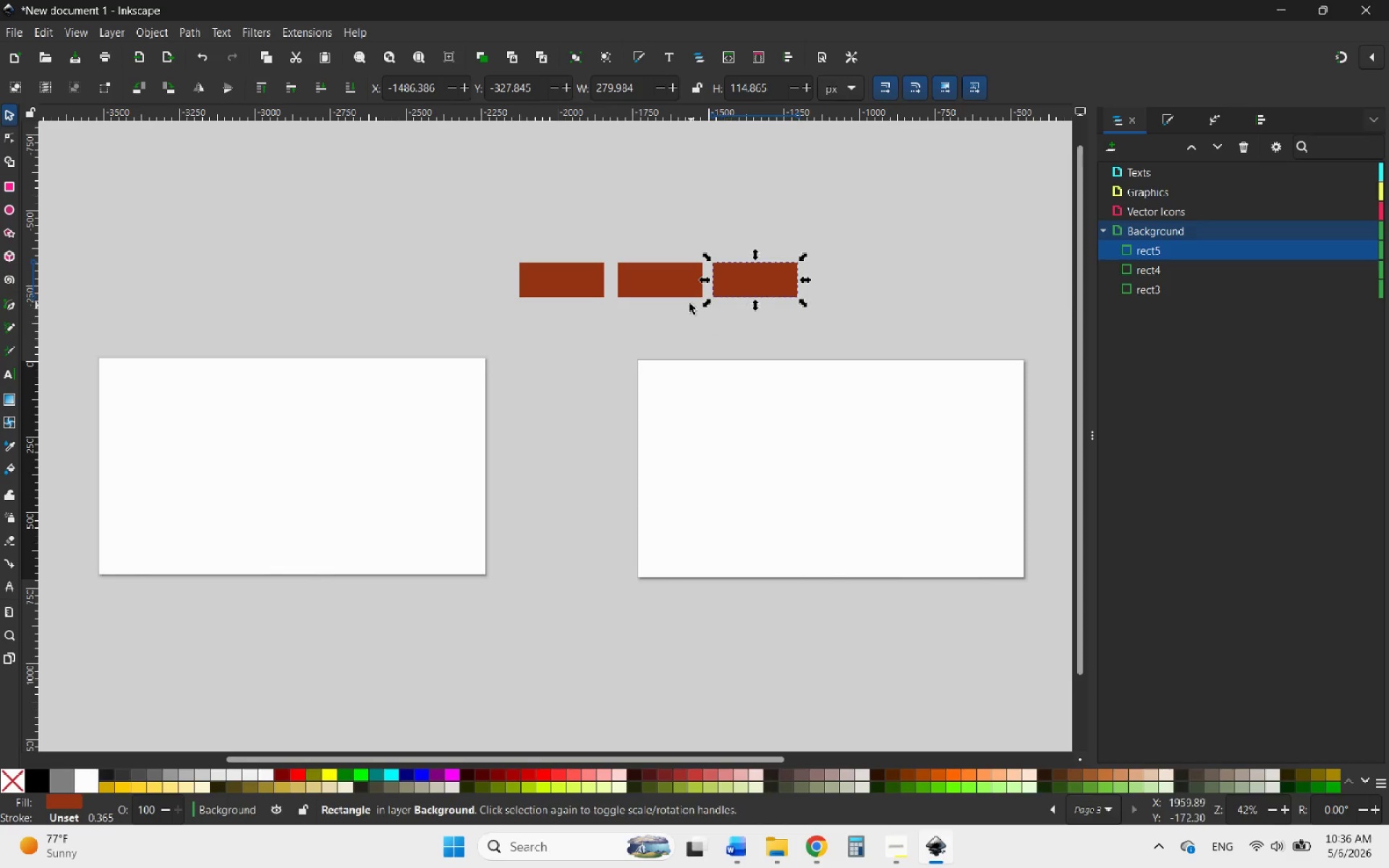 
hold_key(key=ControlLeft, duration=6.03)
 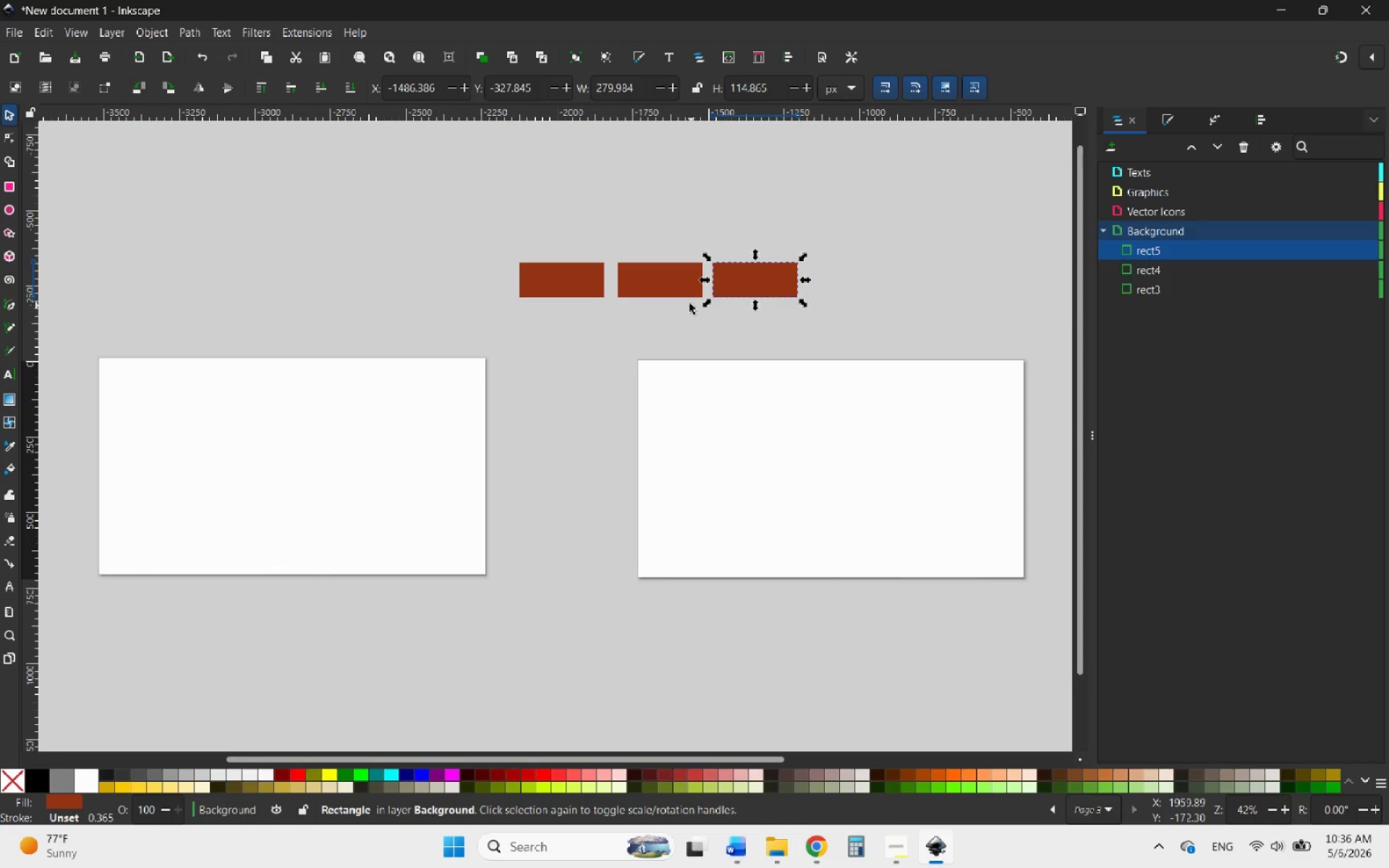 
hold_key(key=ControlLeft, duration=0.94)
left_click([667, 281])
 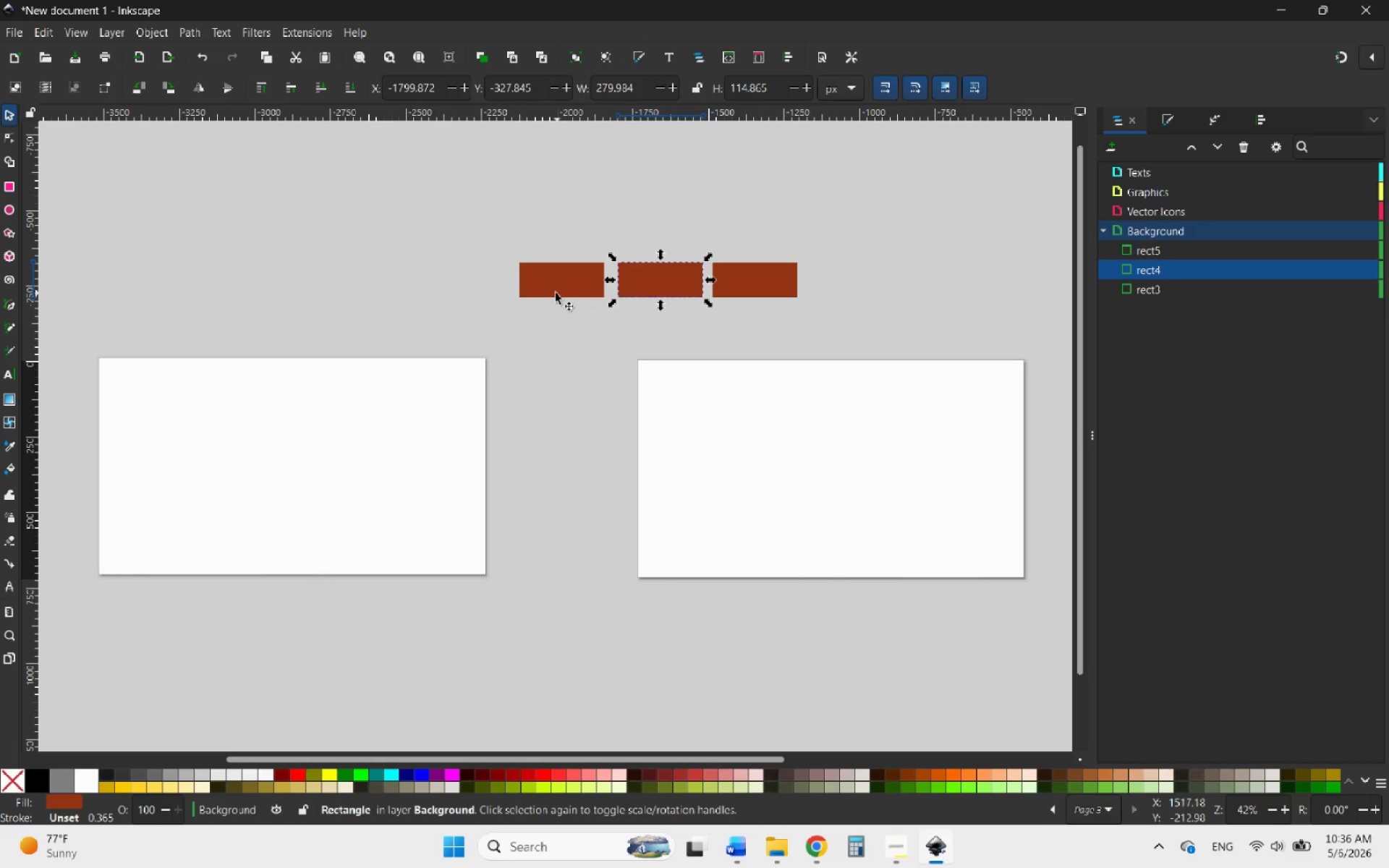 
hold_key(key=ShiftLeft, duration=1.11)
left_click([545, 291])
 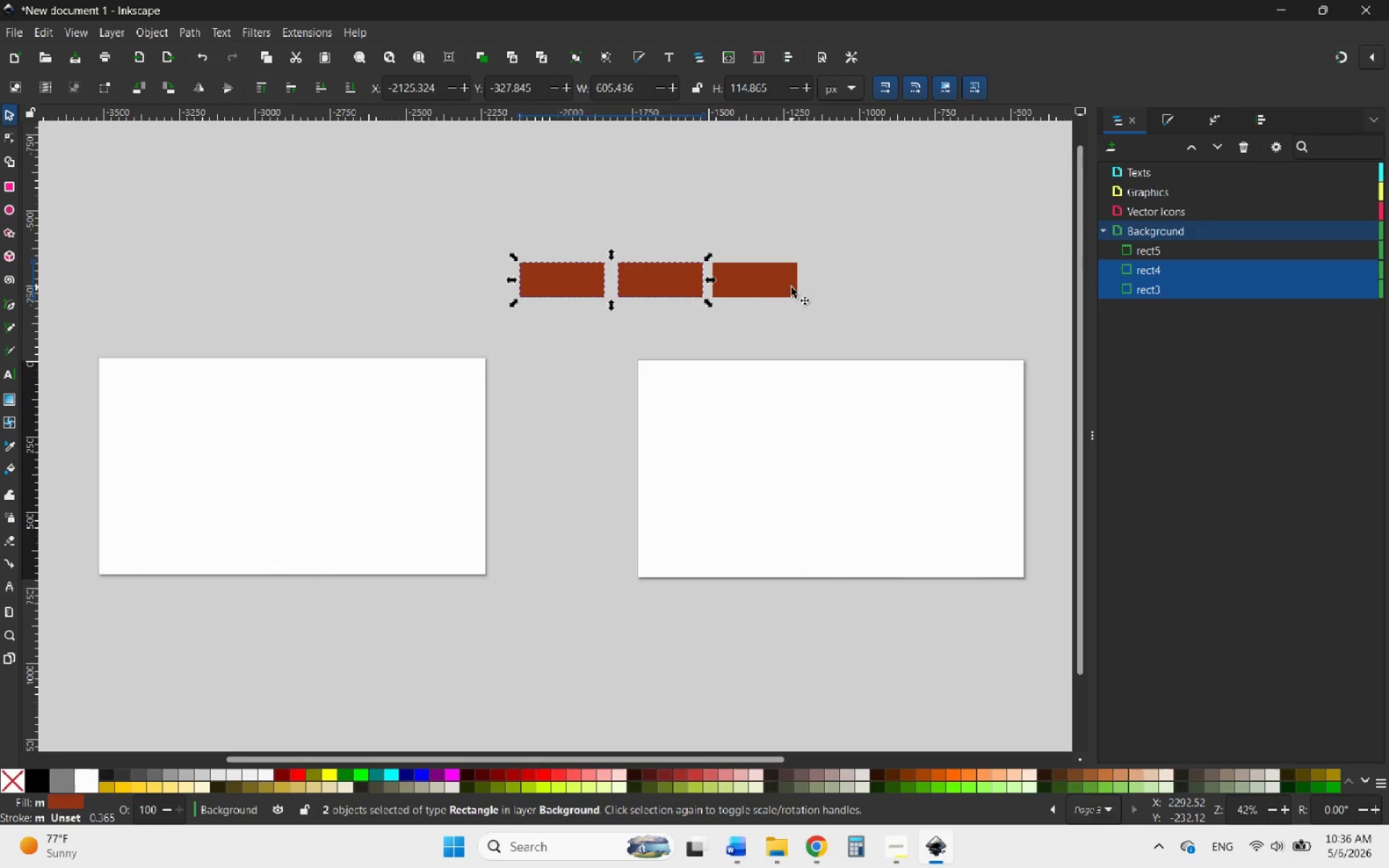 
left_click([756, 279])
 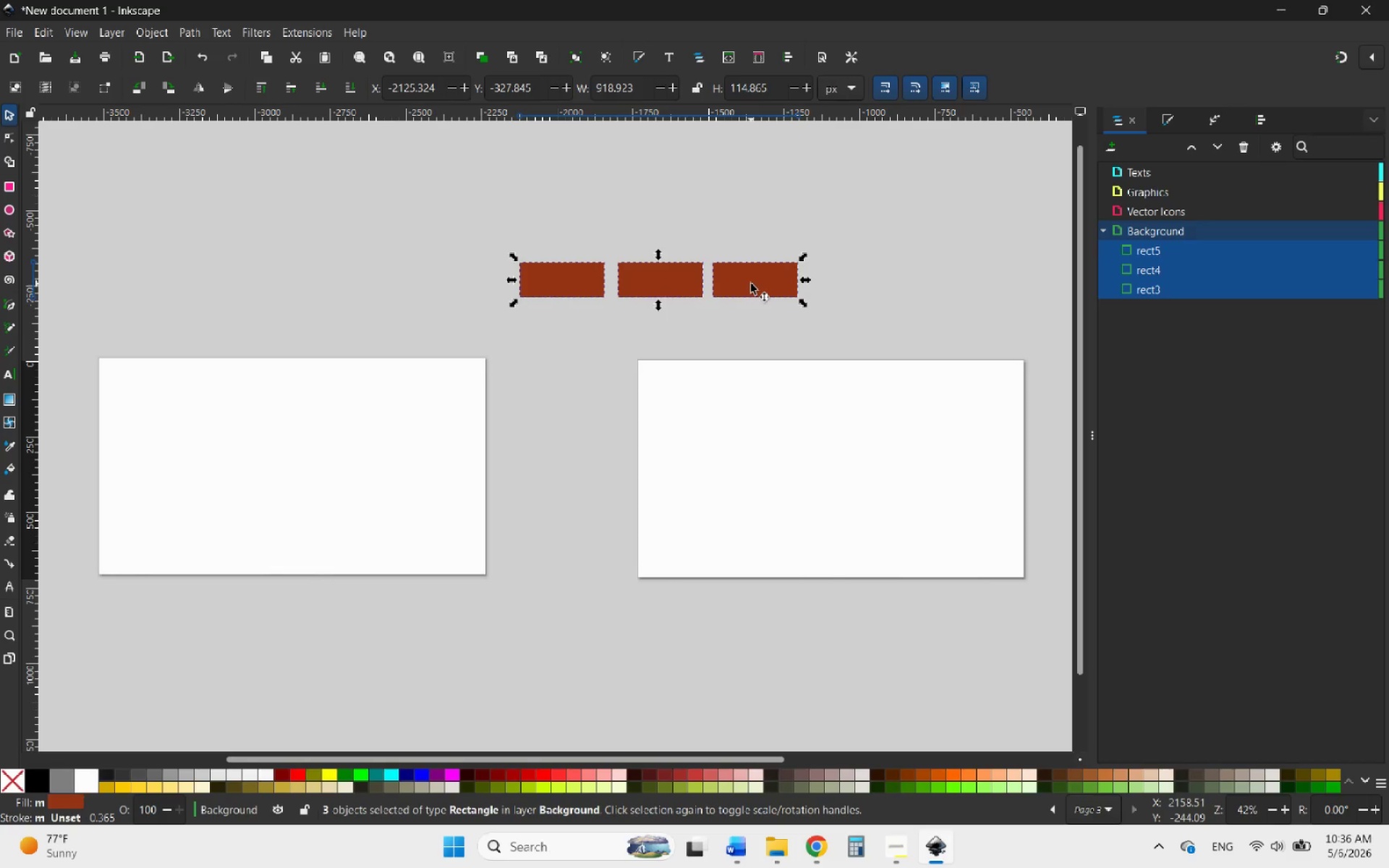 
left_click_drag(start_coordinate=[751, 284], to_coordinate=[380, 310])
 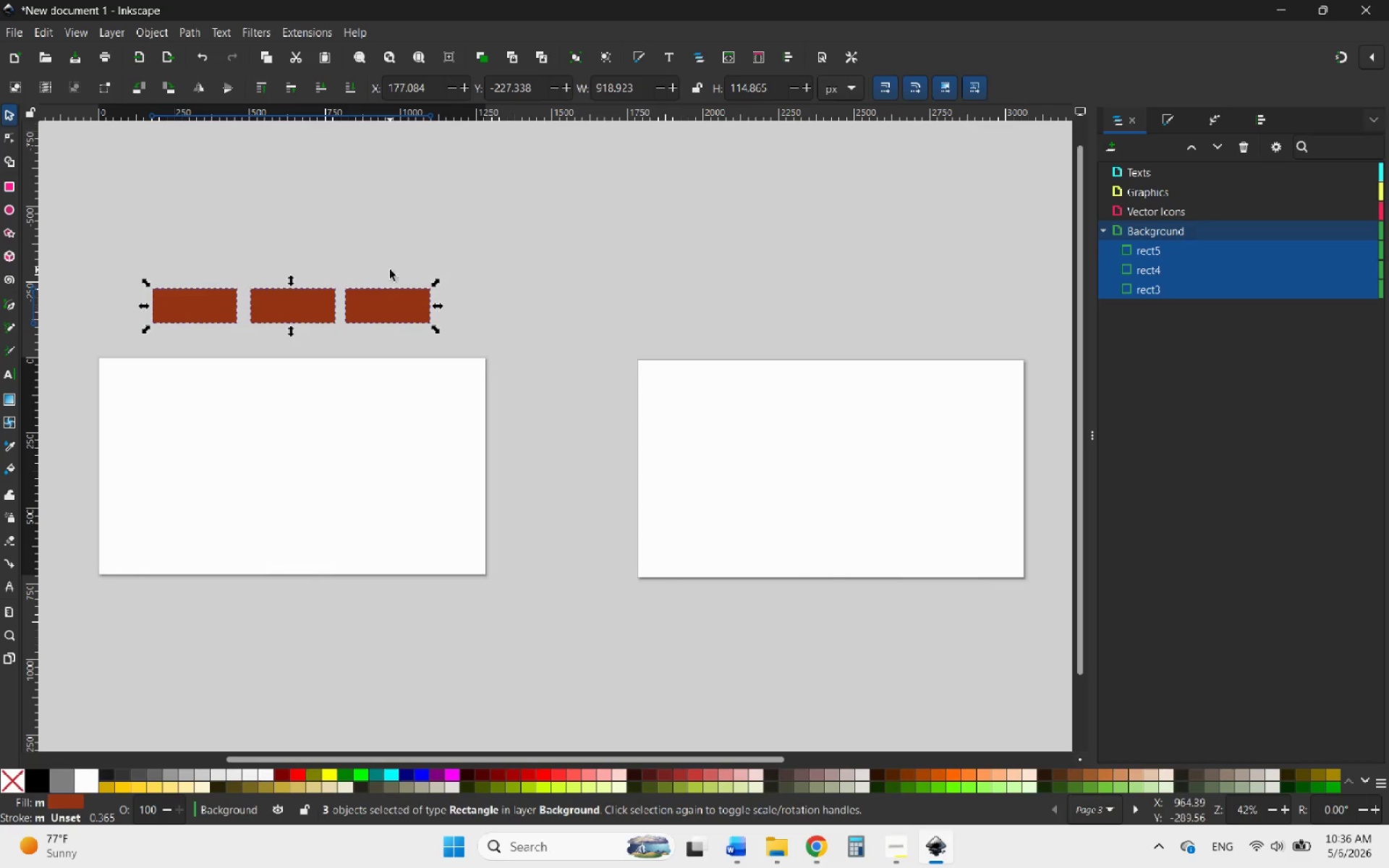 
left_click([394, 230])
 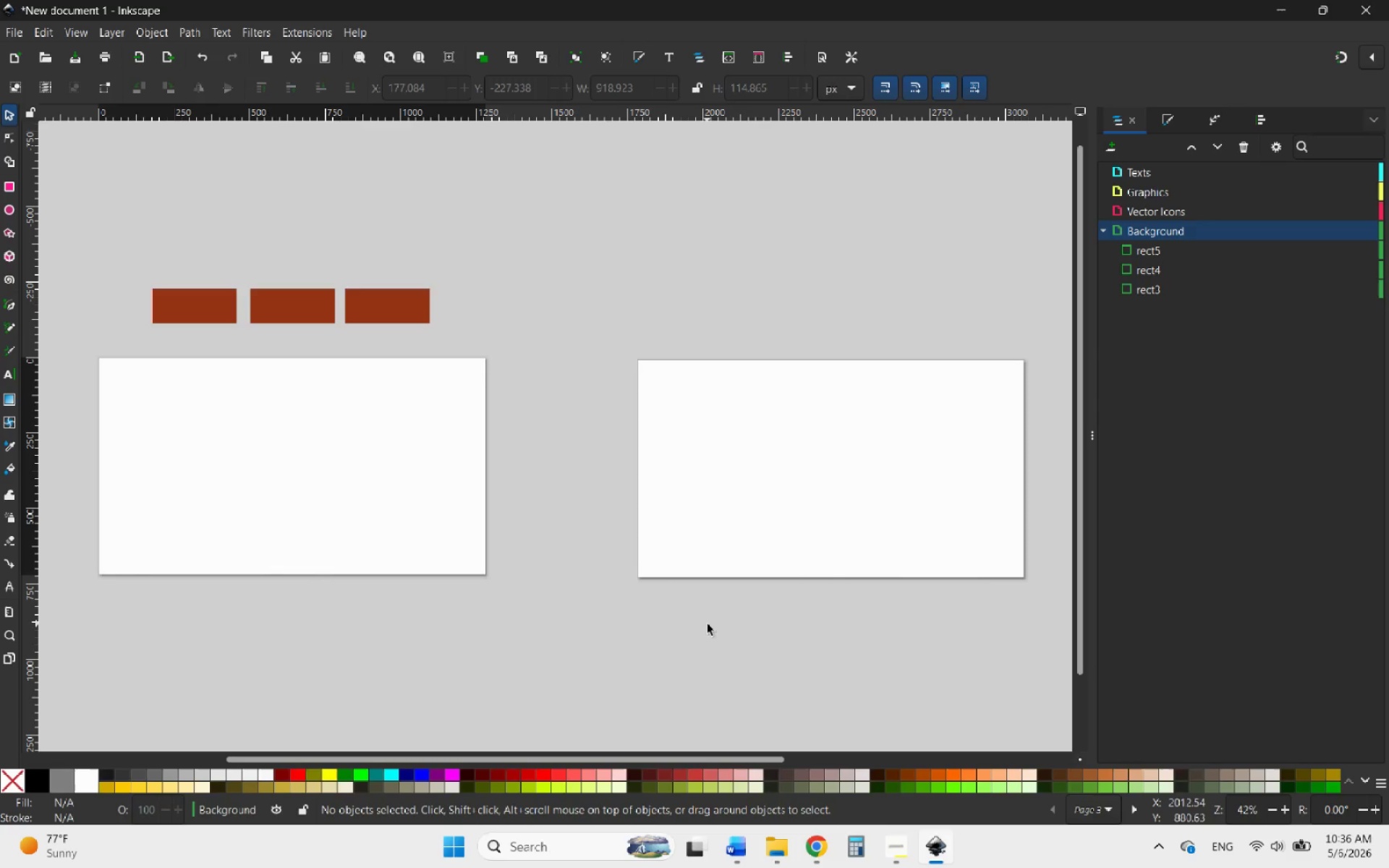 
mouse_move([911, 854])
 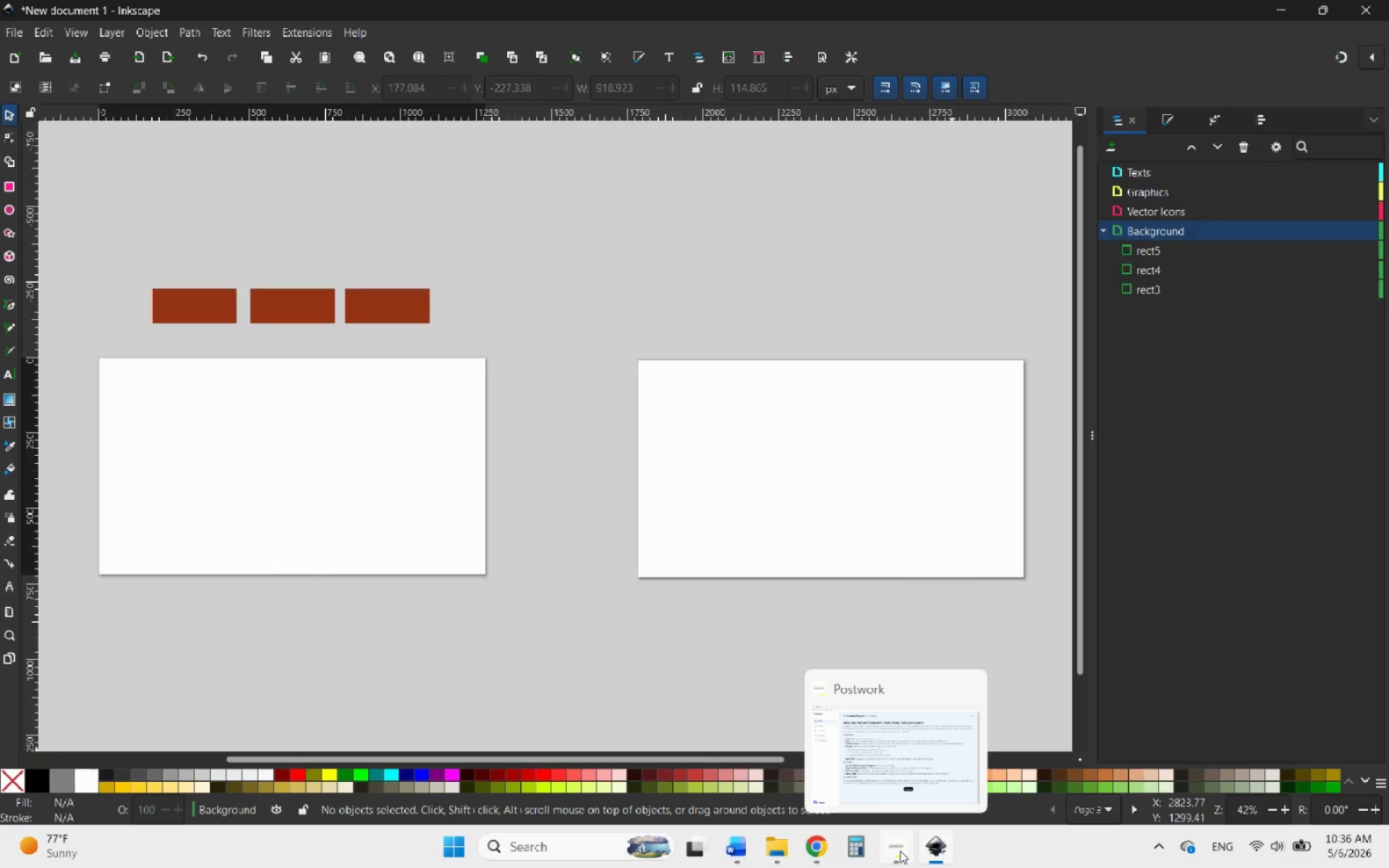 
left_click([900, 851])